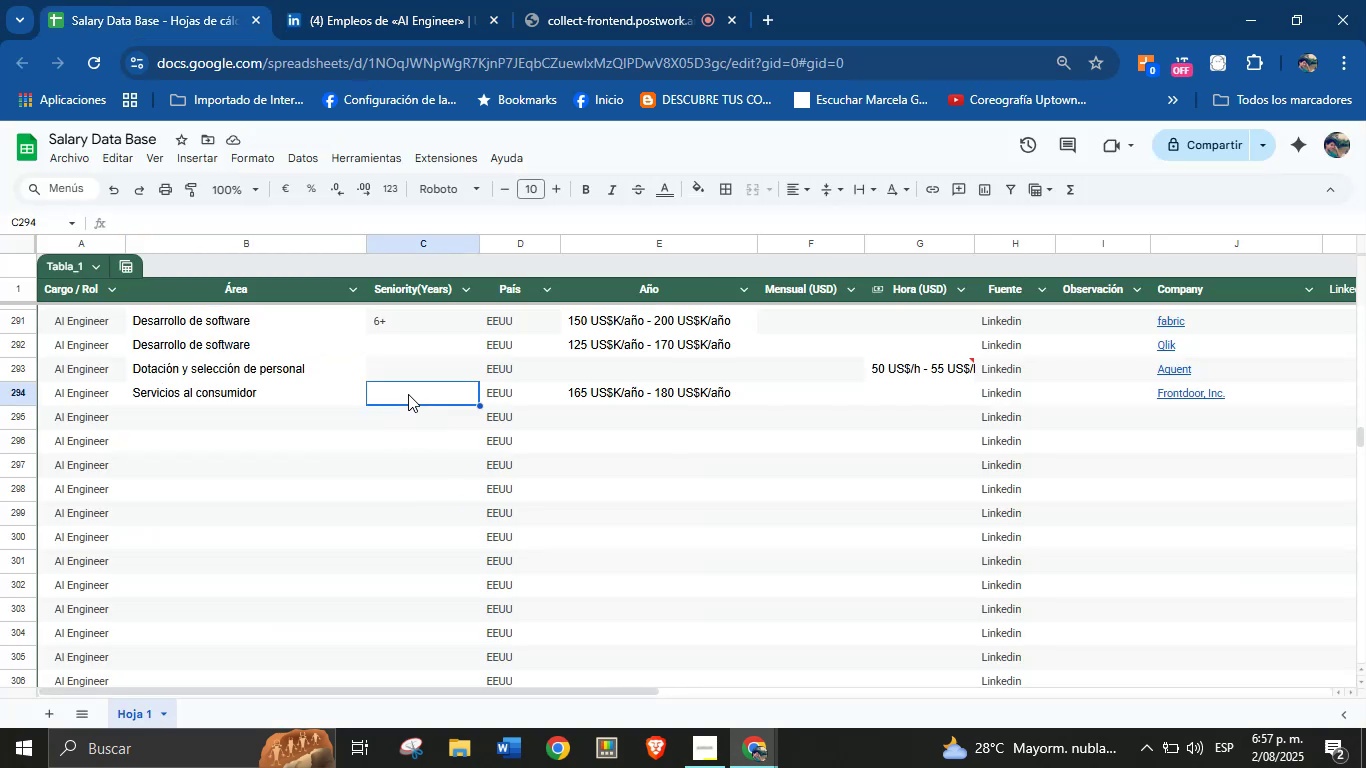 
key(5)
 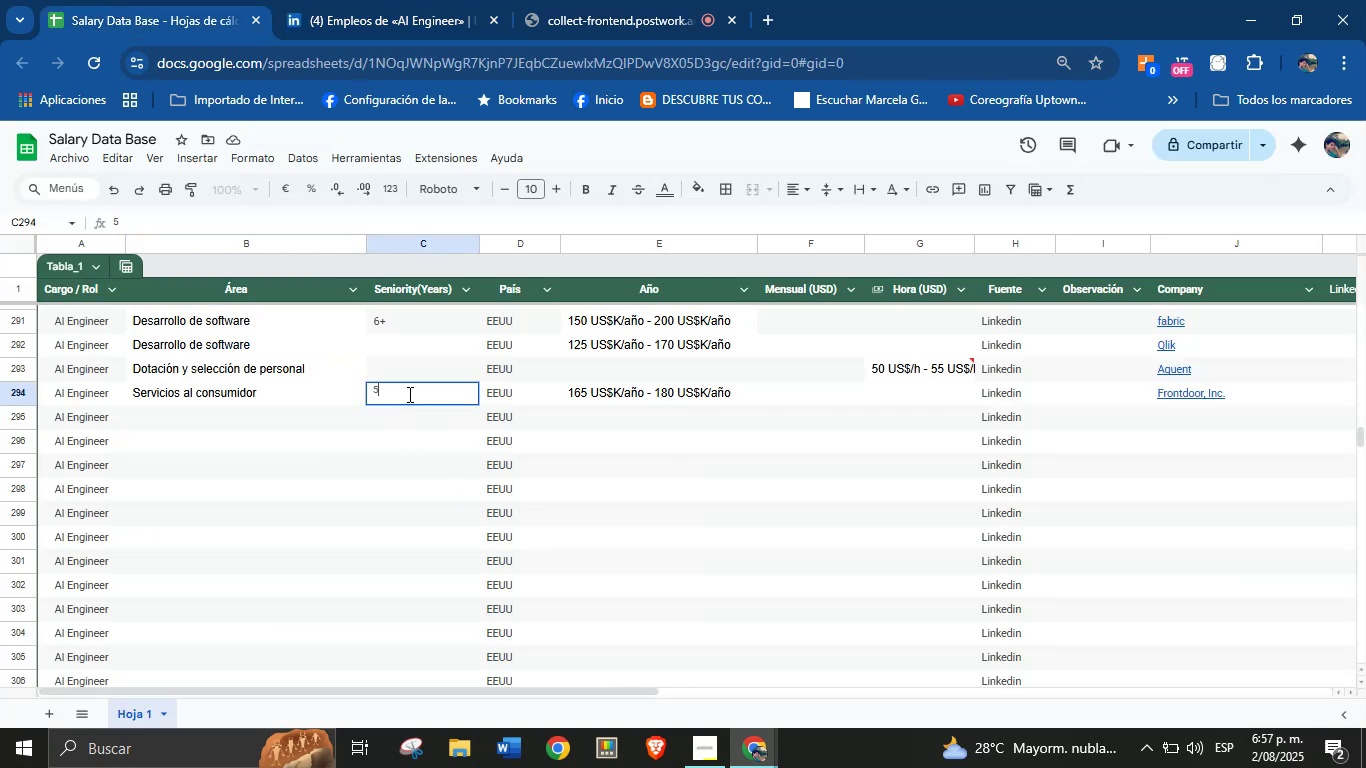 
key(Equal)
 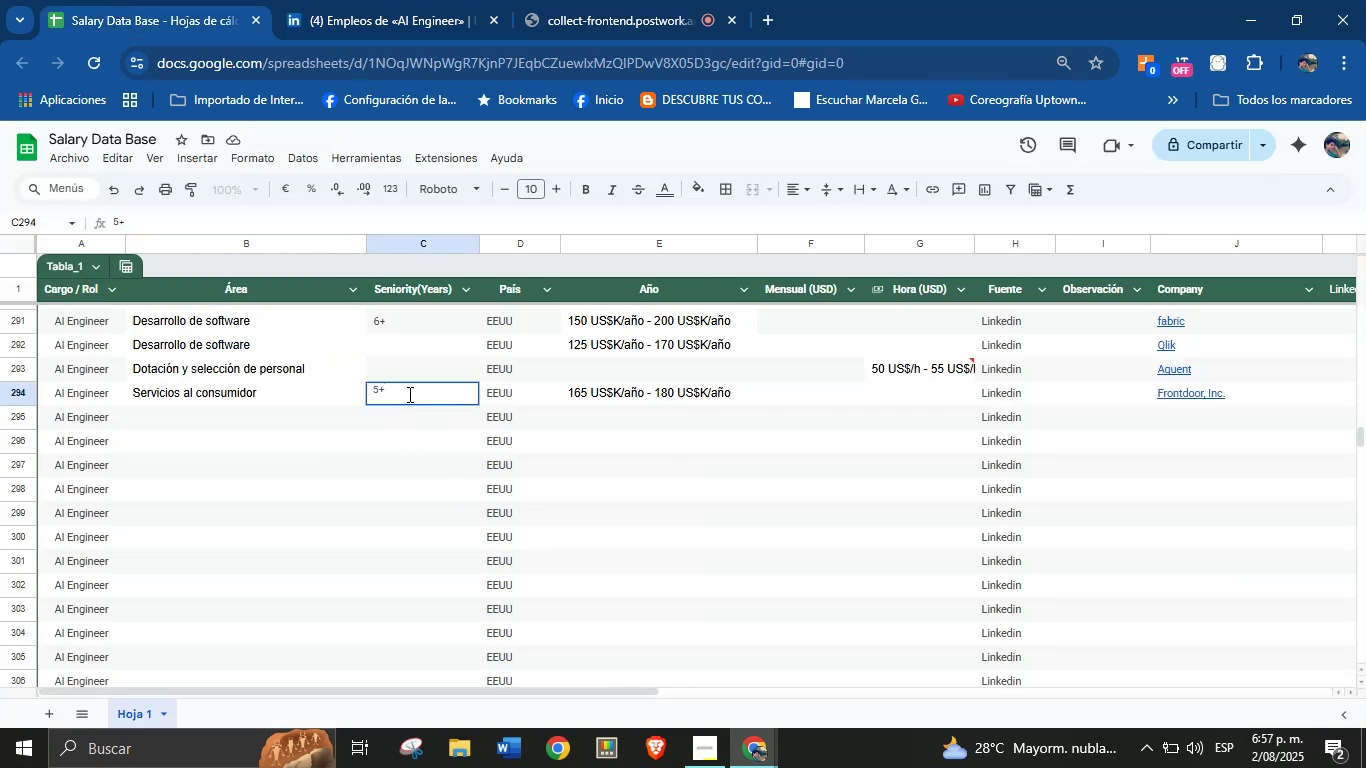 
key(Enter)
 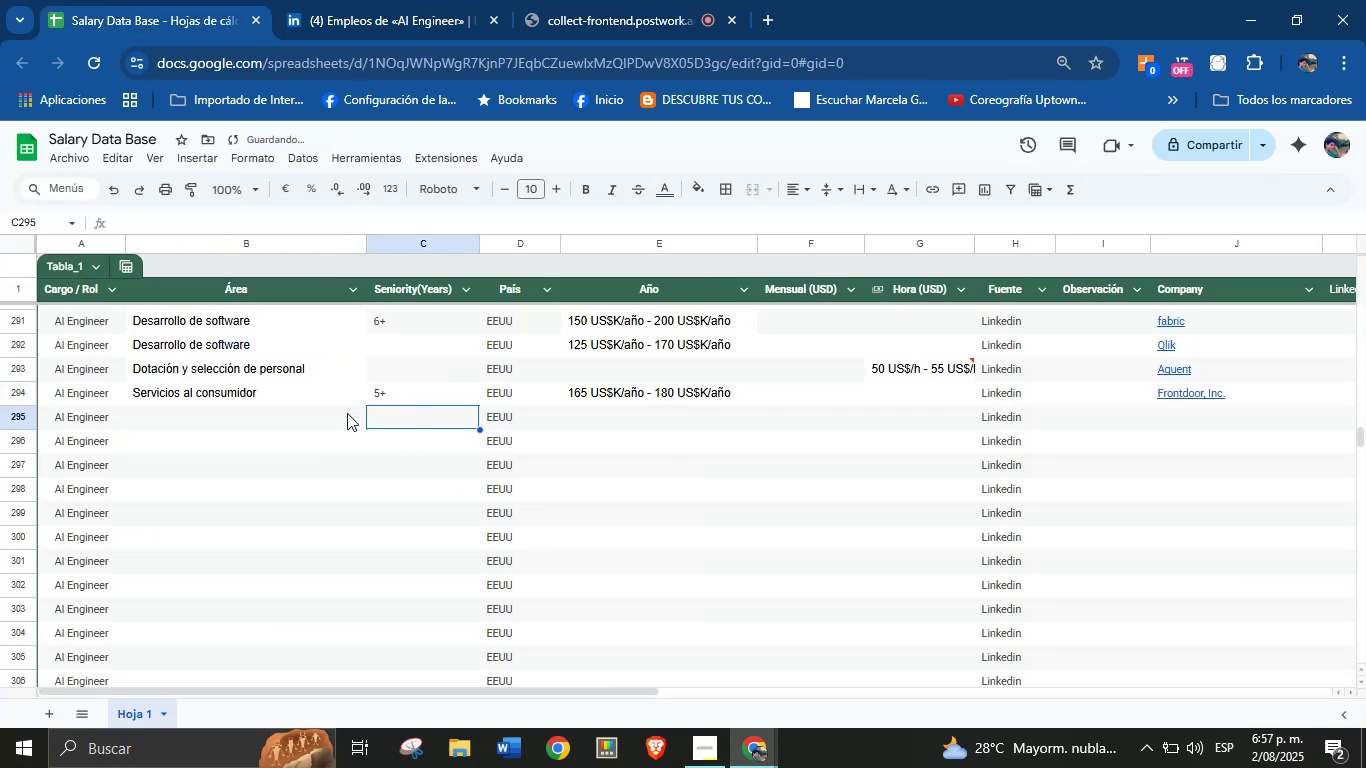 
left_click([248, 417])
 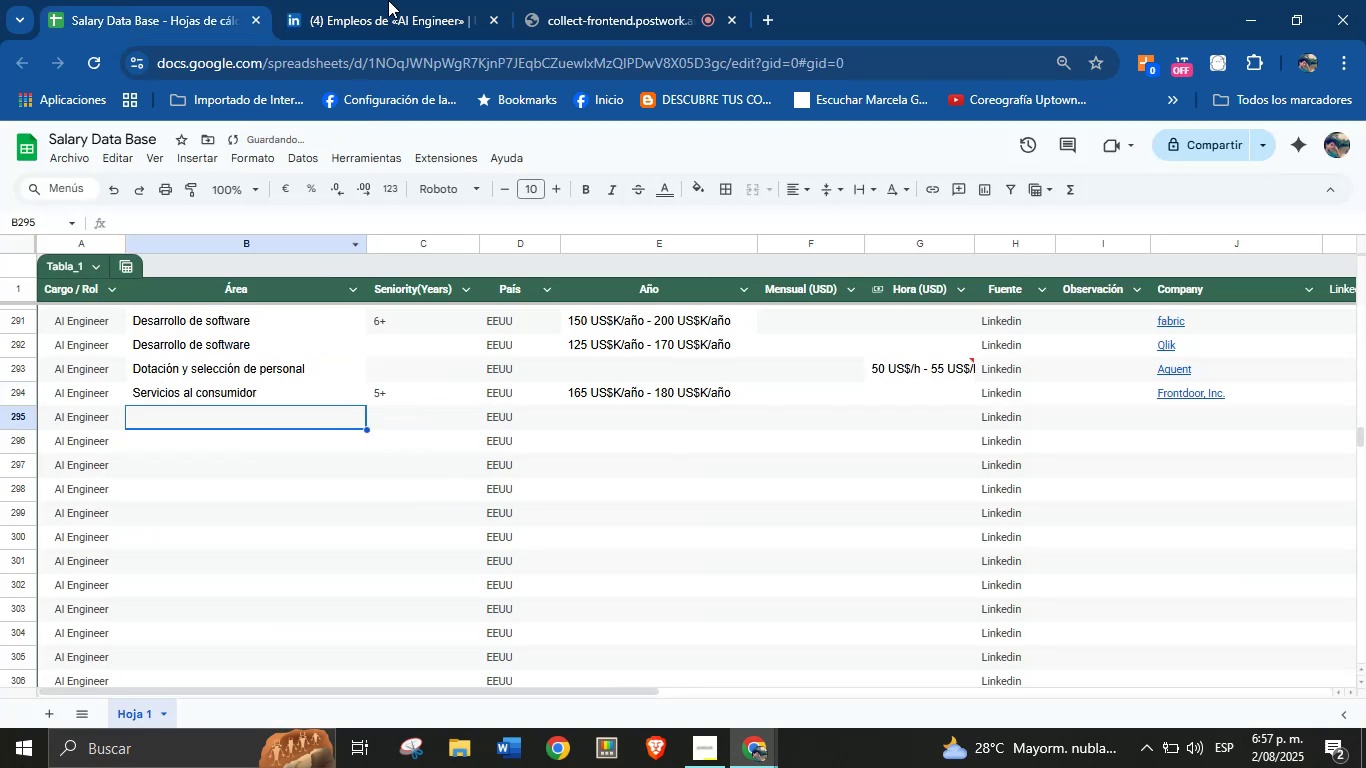 
left_click([399, 0])
 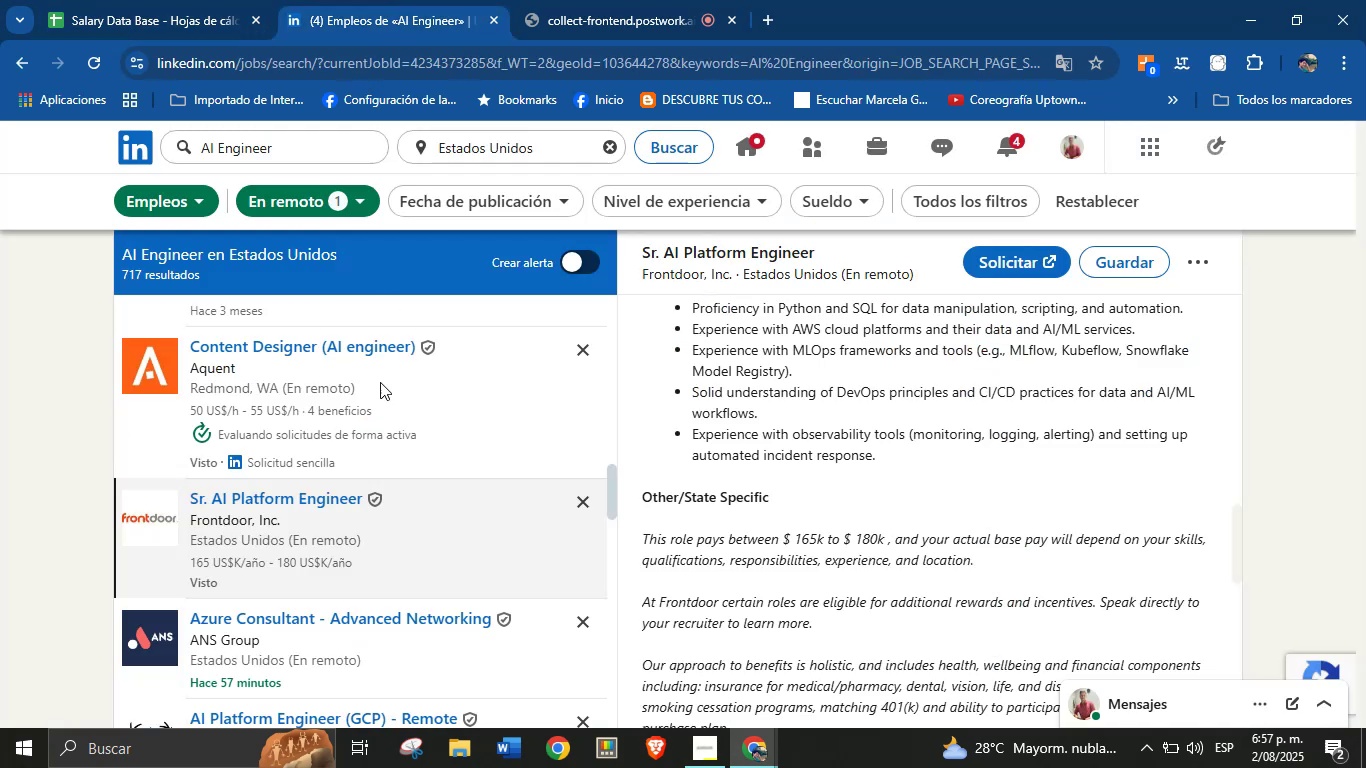 
scroll: coordinate [326, 406], scroll_direction: down, amount: 9.0
 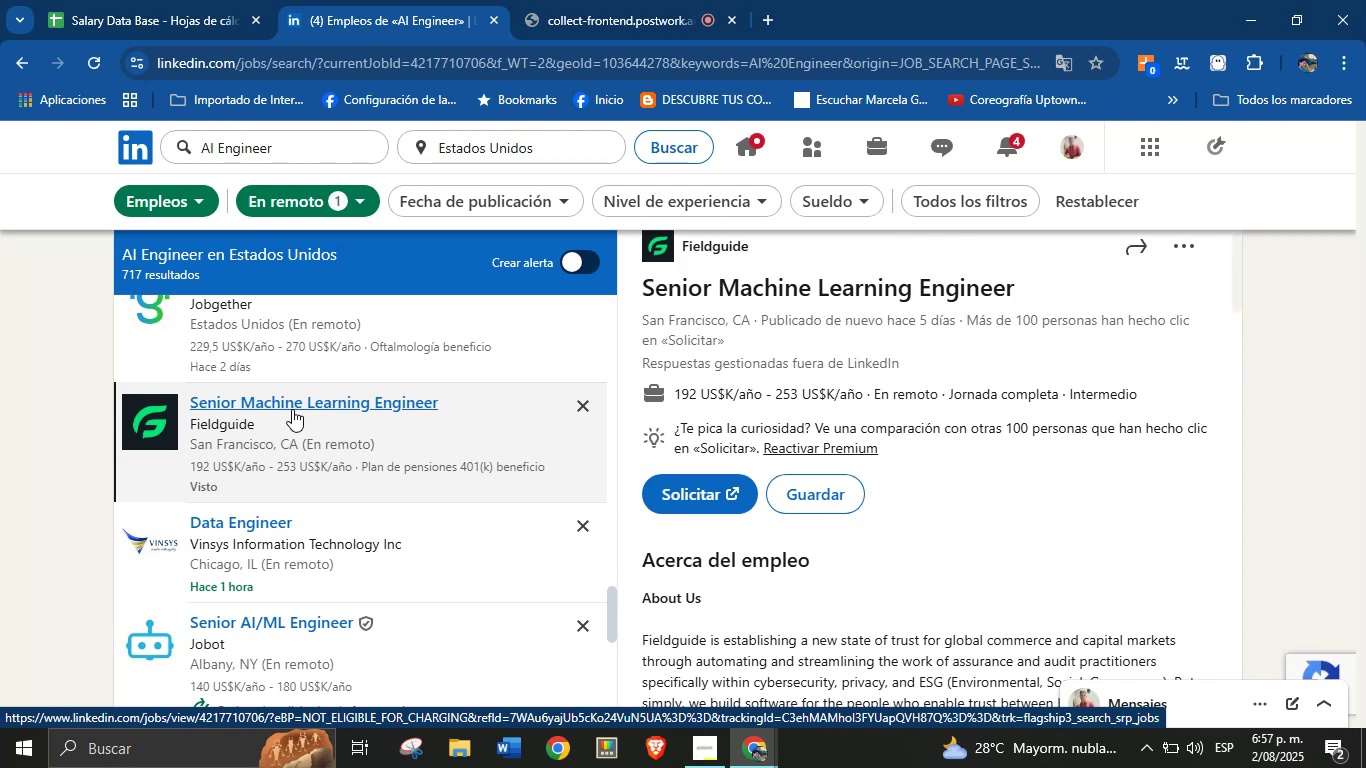 
wait(19.52)
 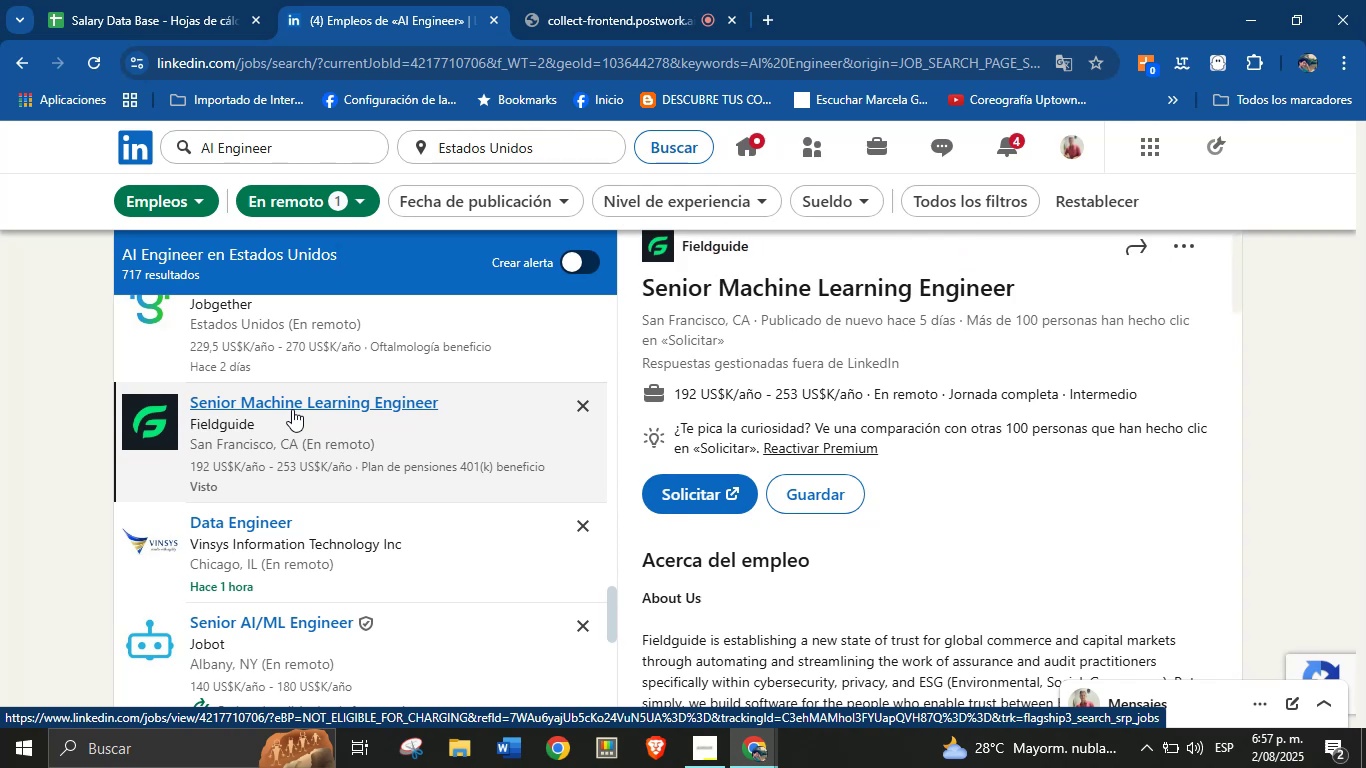 
left_click_drag(start_coordinate=[770, 245], to_coordinate=[684, 269])
 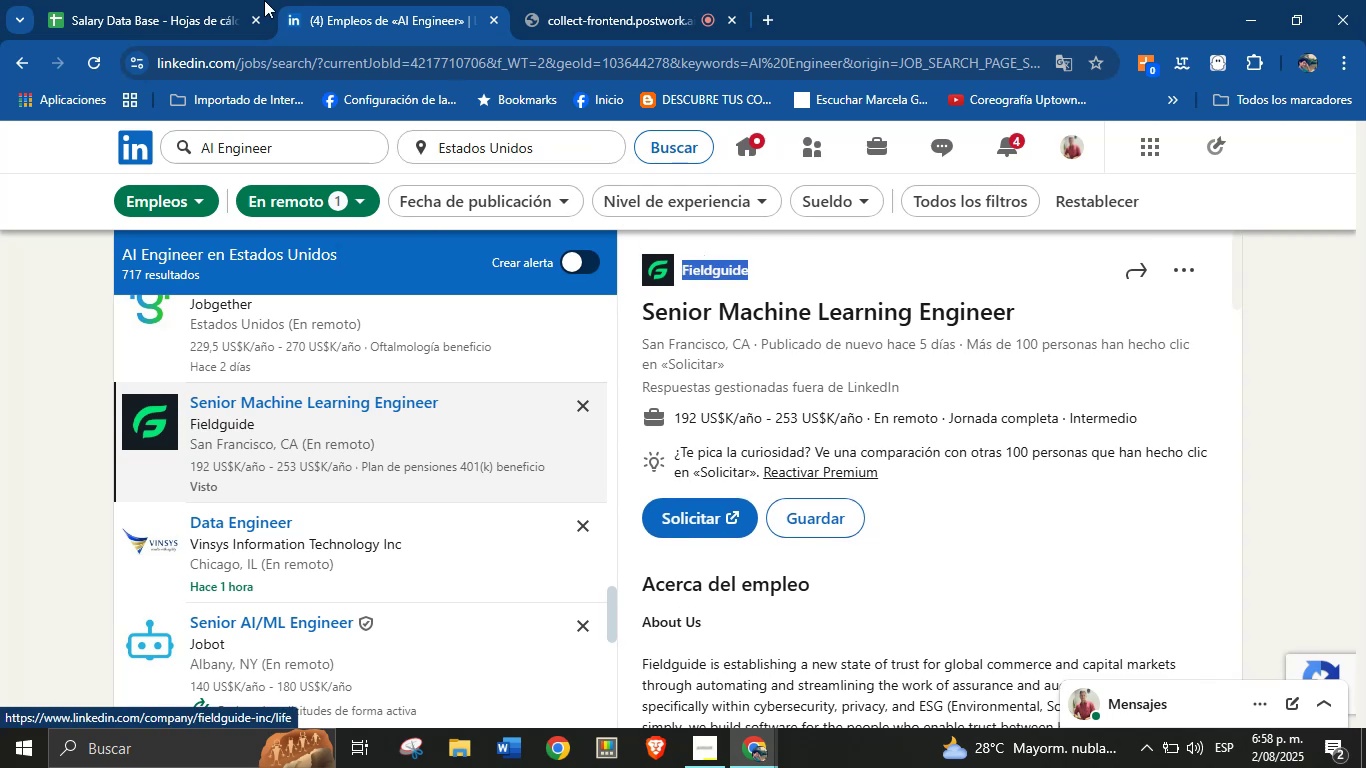 
key(Control+C)
 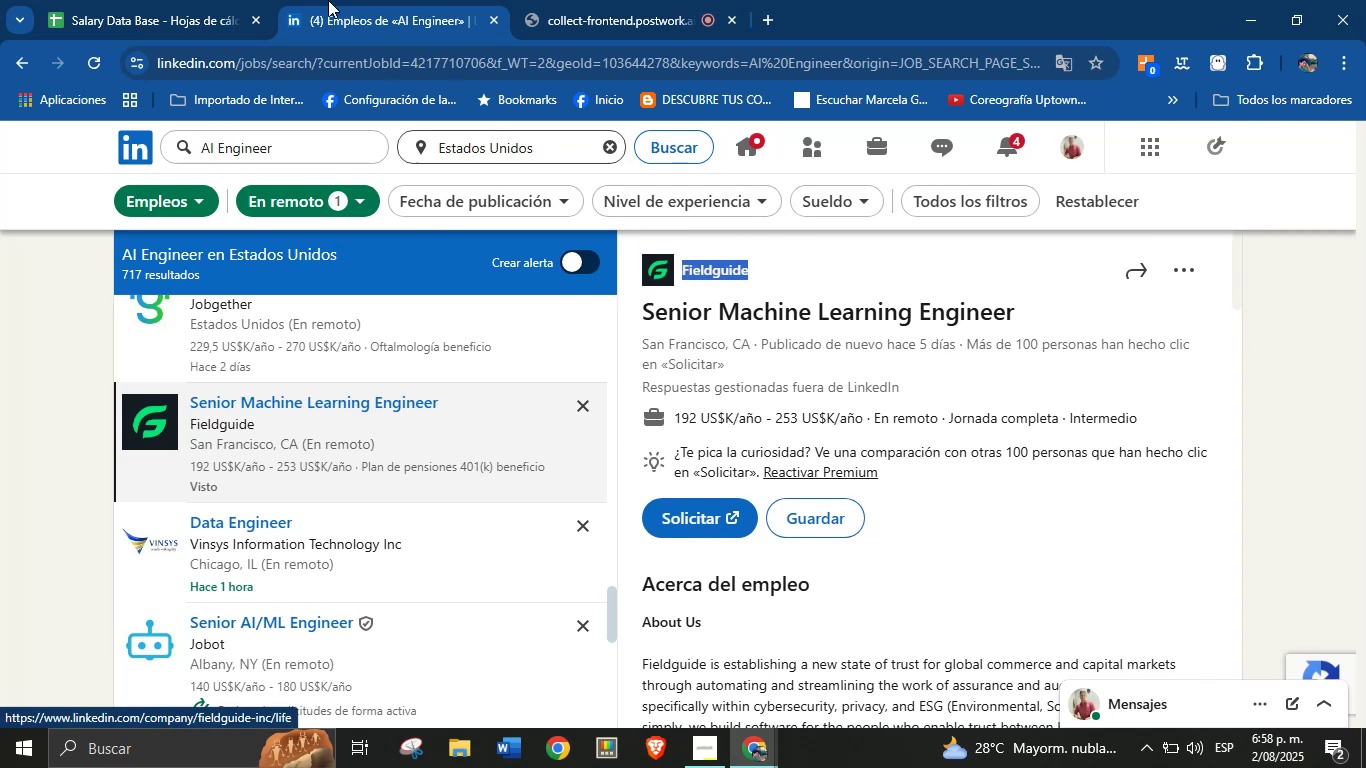 
left_click([227, 0])
 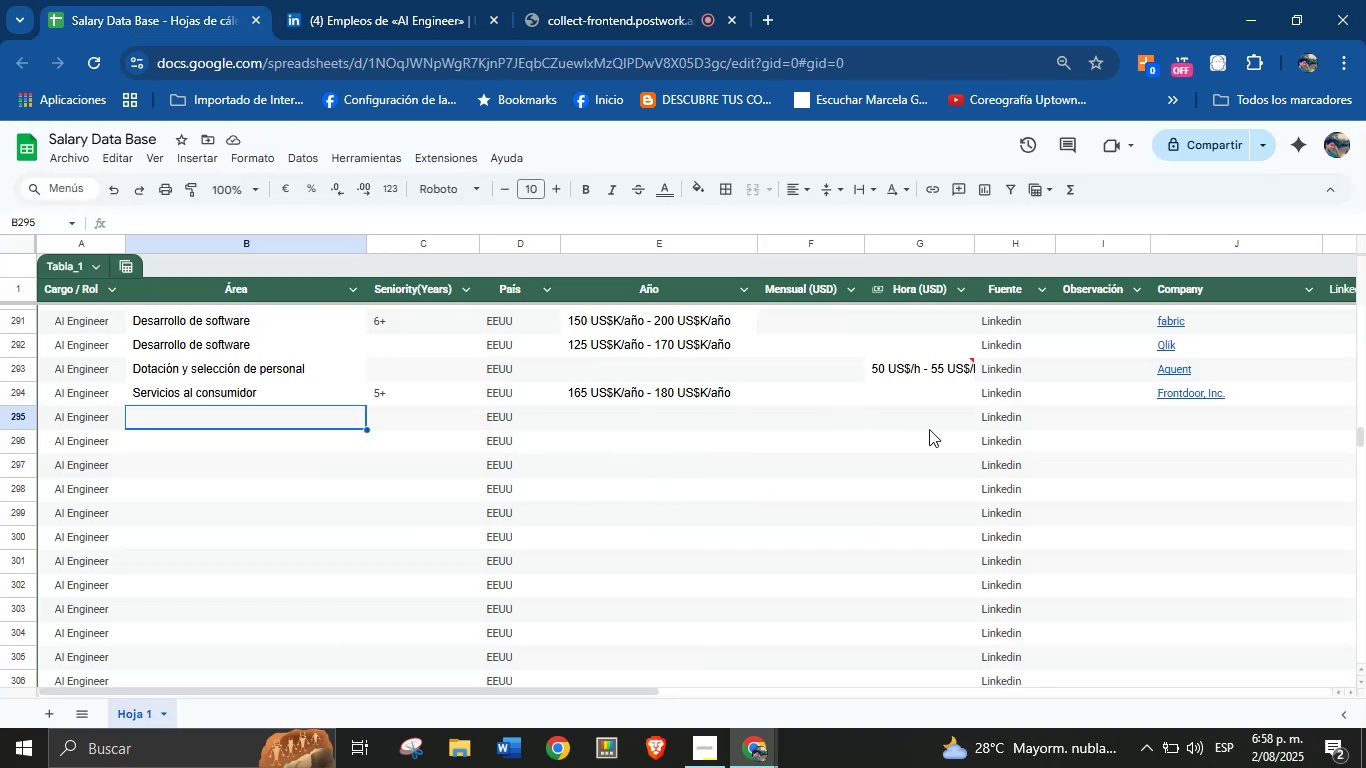 
key(Control+V)
 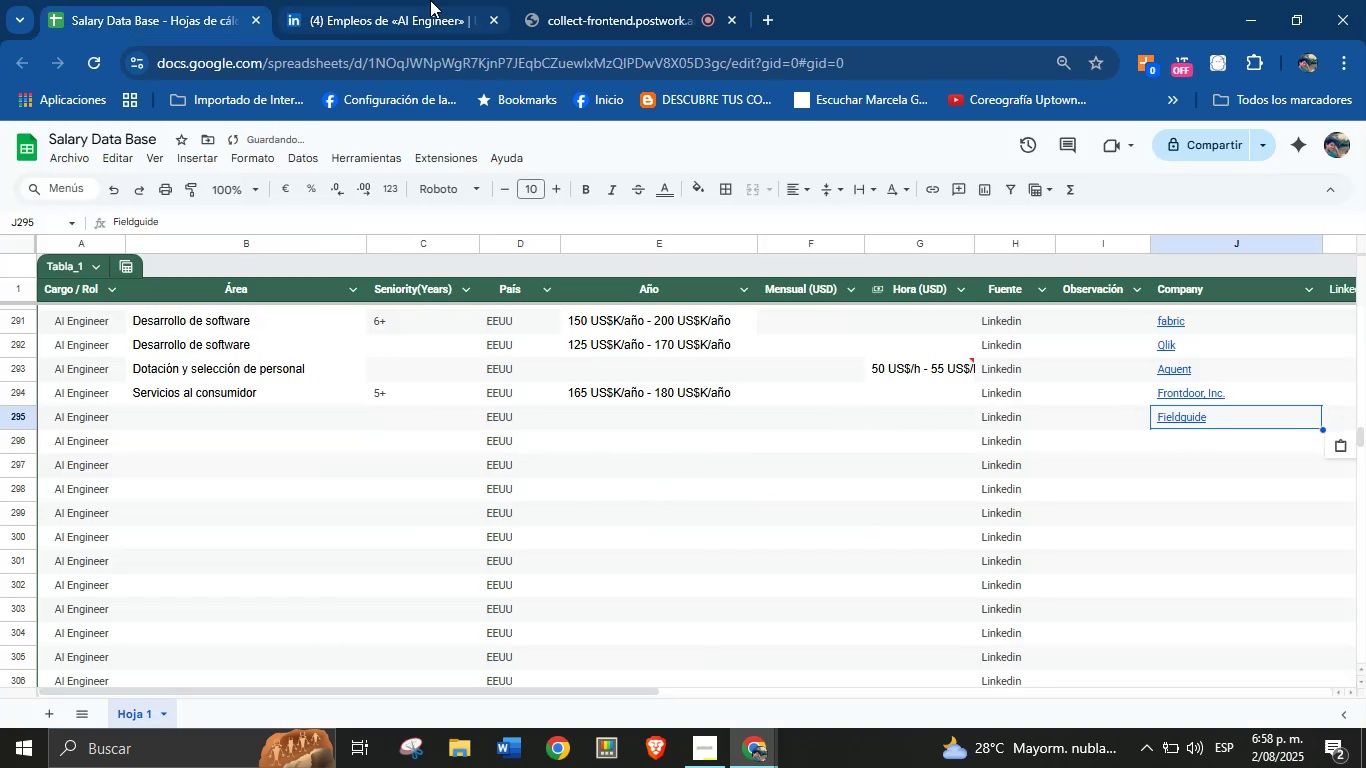 
left_click([430, 0])
 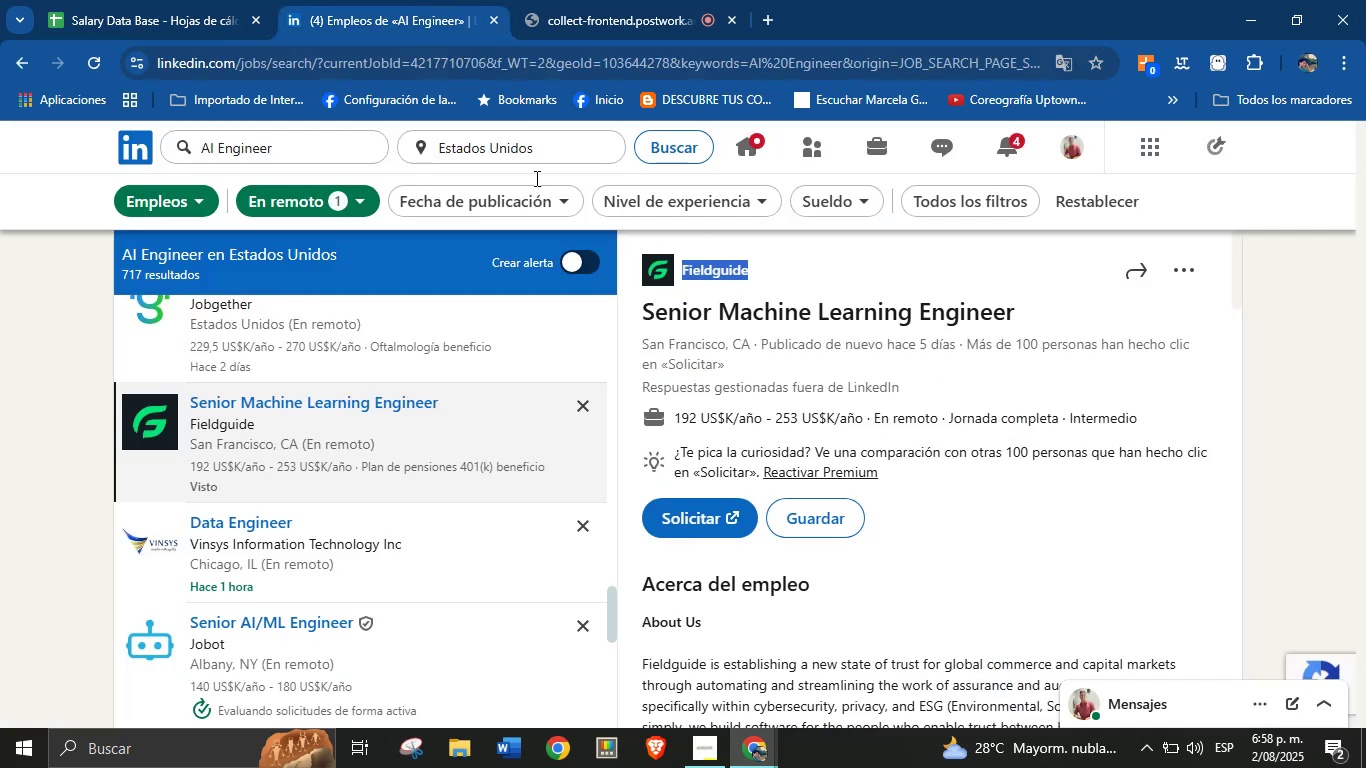 
scroll: coordinate [738, 414], scroll_direction: down, amount: 29.0
 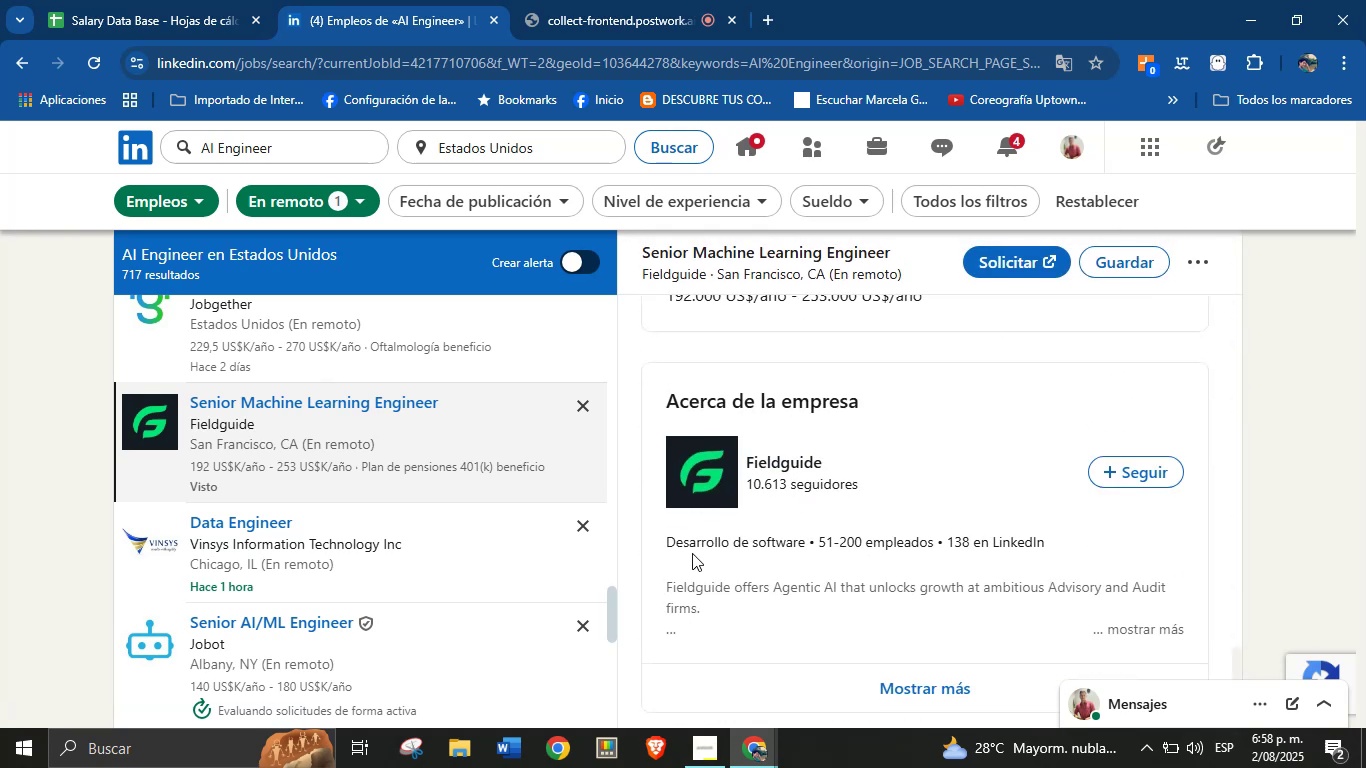 
left_click_drag(start_coordinate=[656, 543], to_coordinate=[803, 546])
 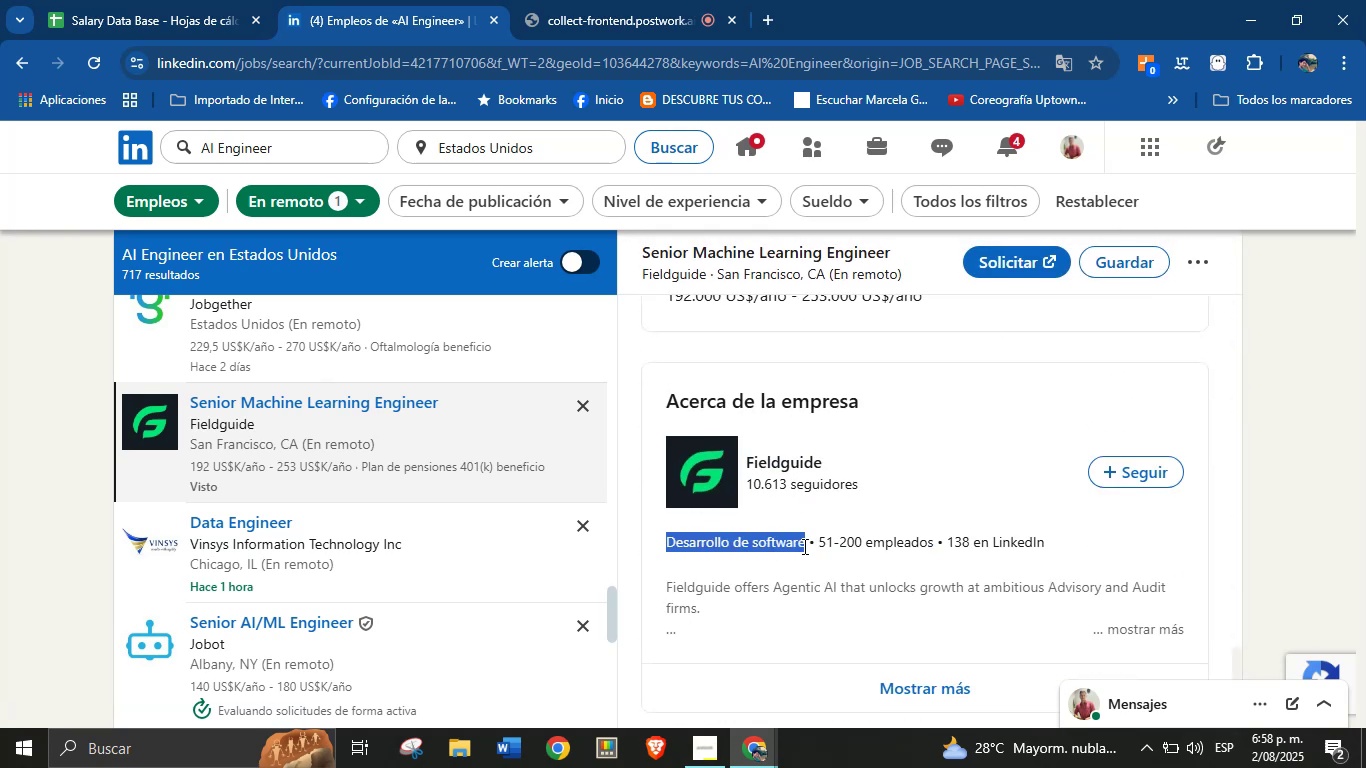 
key(Control+C)
 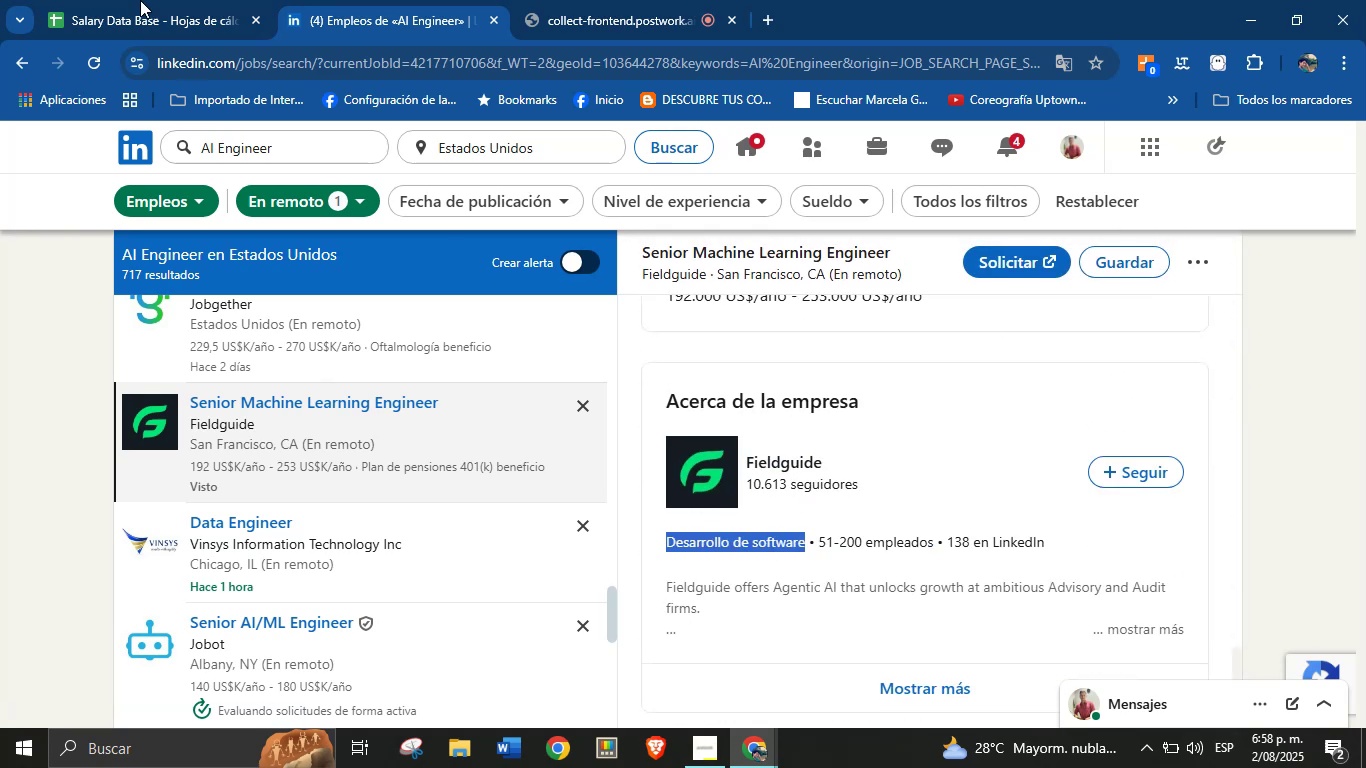 
left_click([111, 0])
 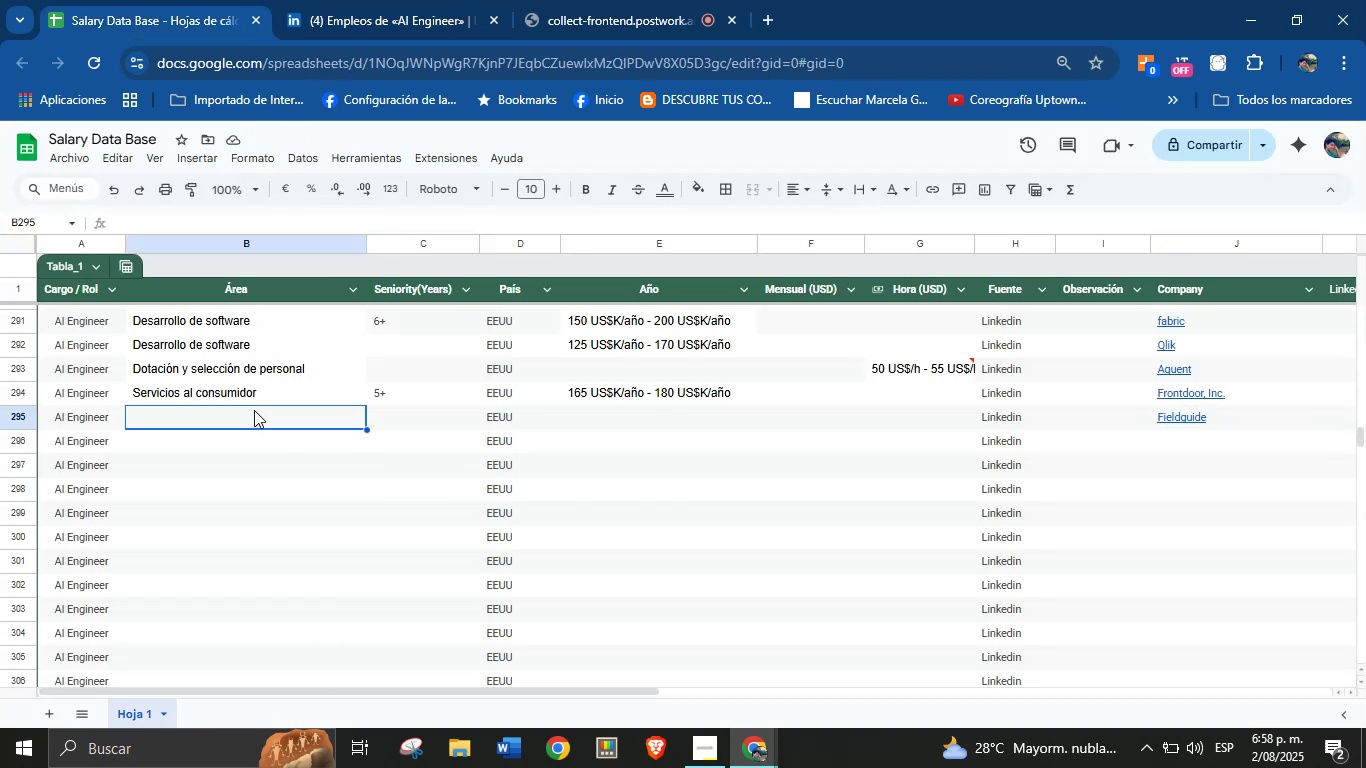 
key(Control+C)
 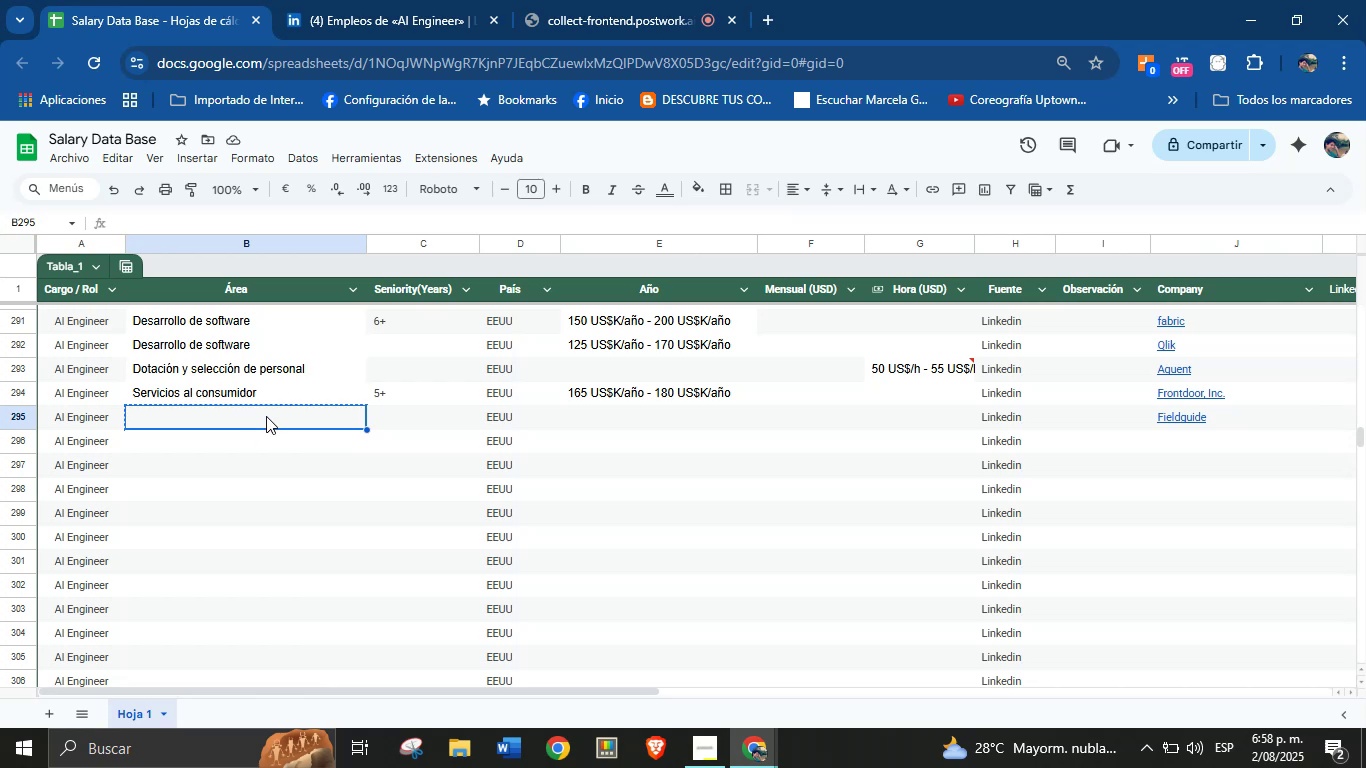 
double_click([292, 428])
 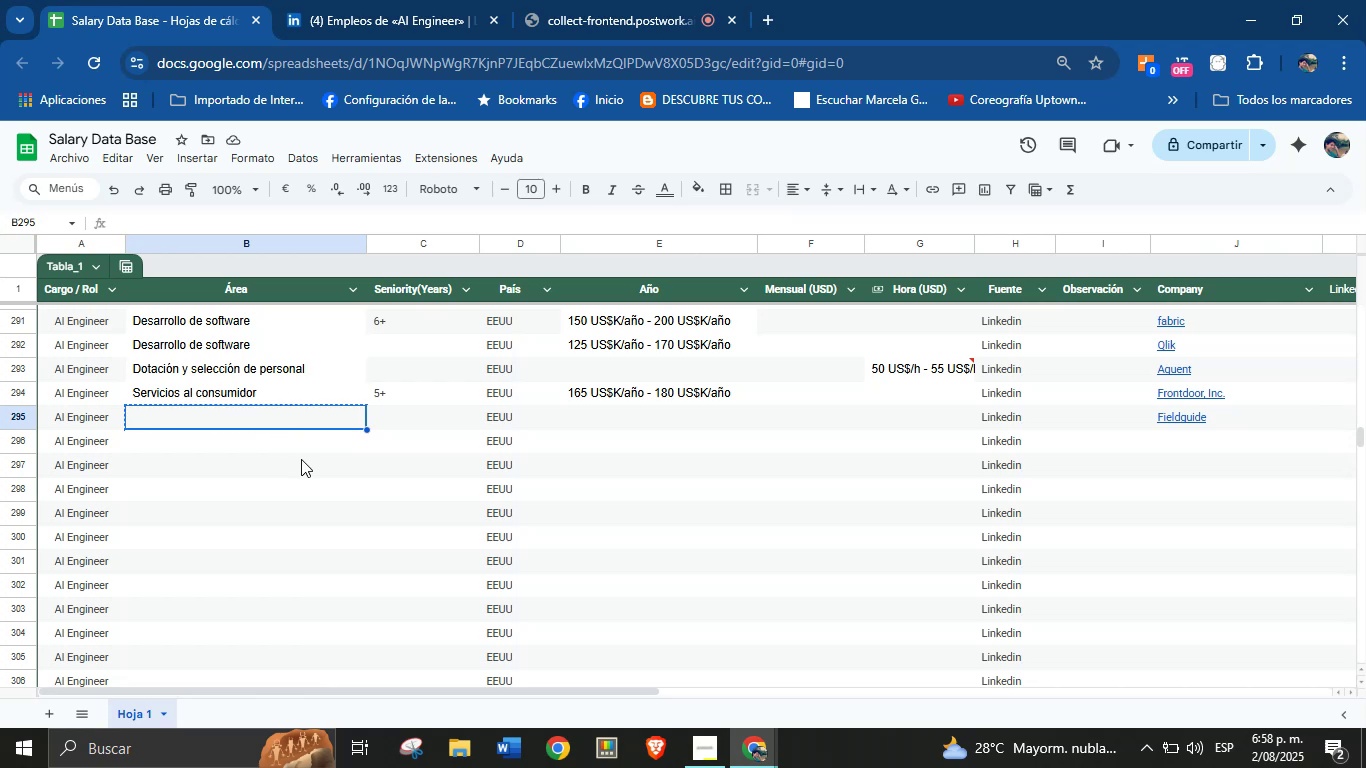 
triple_click([301, 459])
 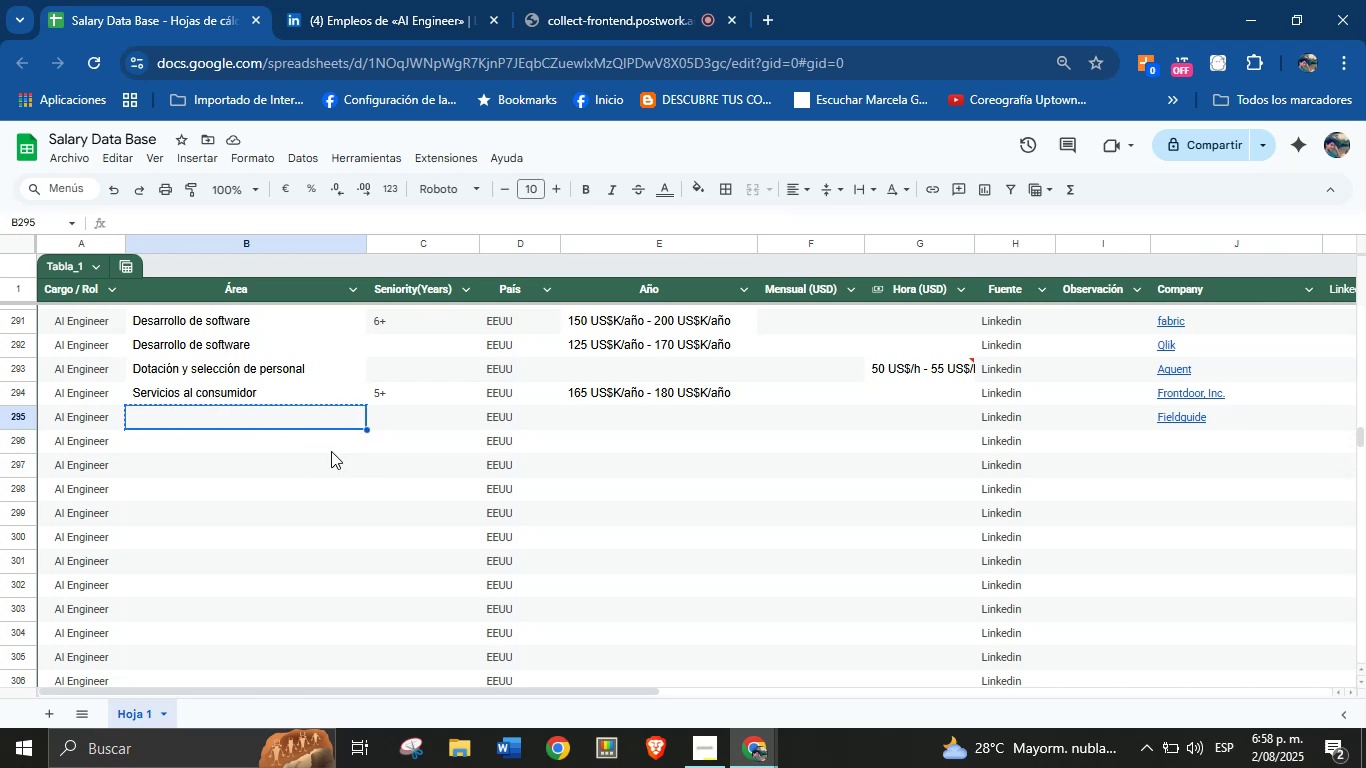 
triple_click([330, 467])
 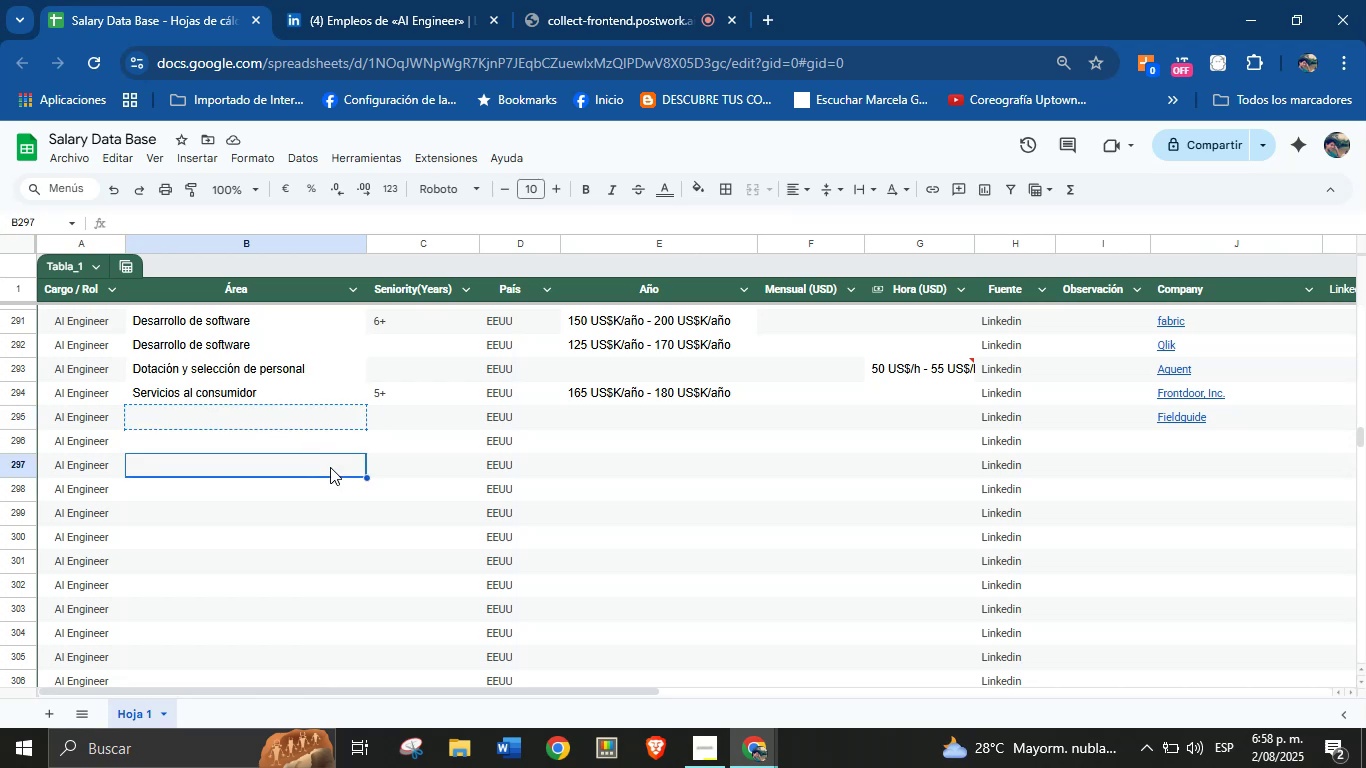 
triple_click([330, 467])
 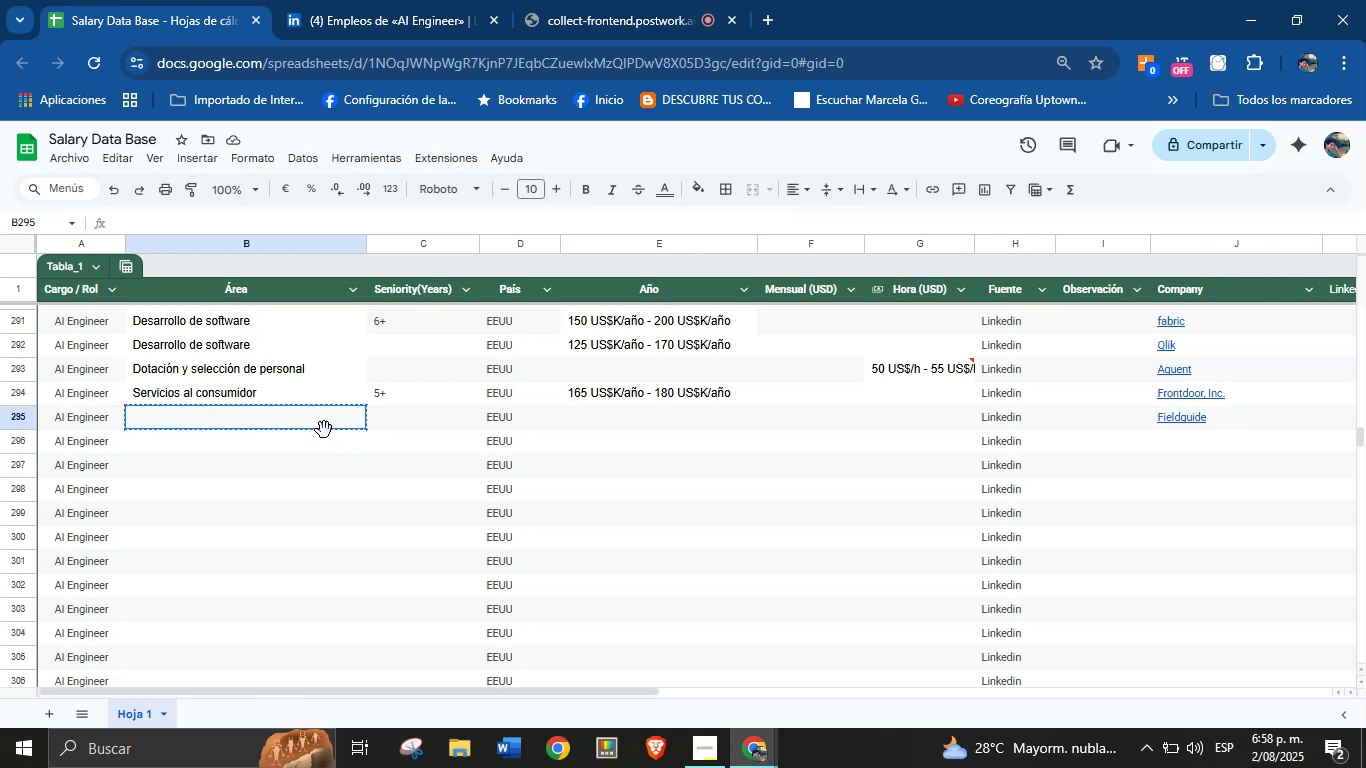 
key(Control+Z)
 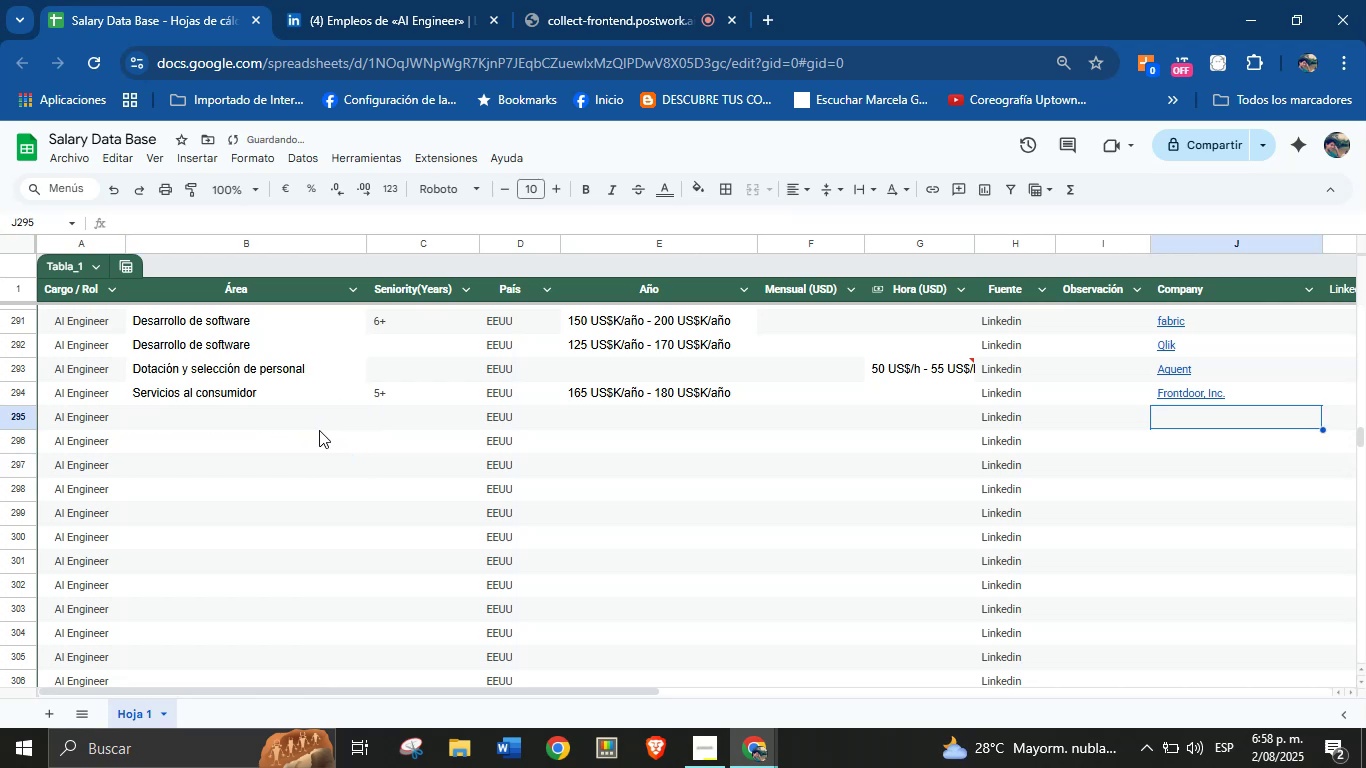 
left_click([301, 429])
 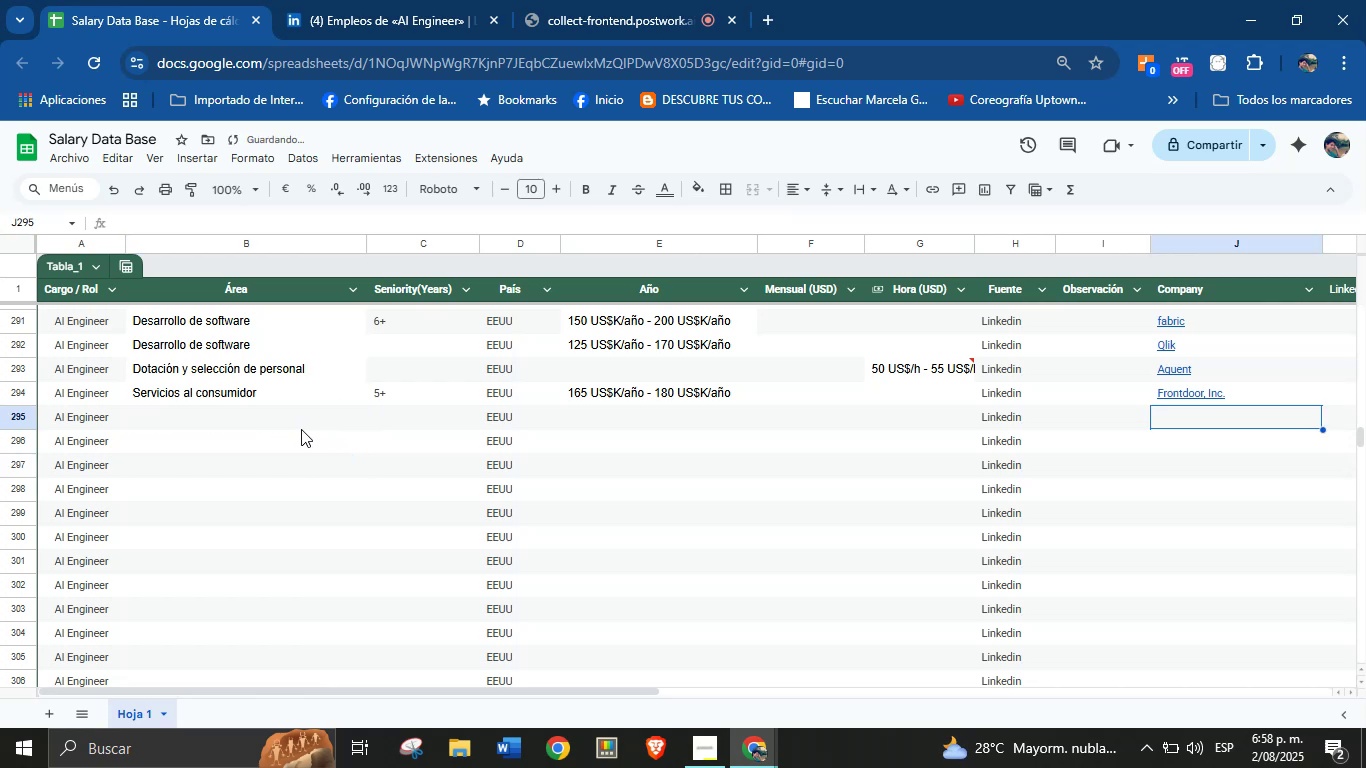 
key(Control+V)
 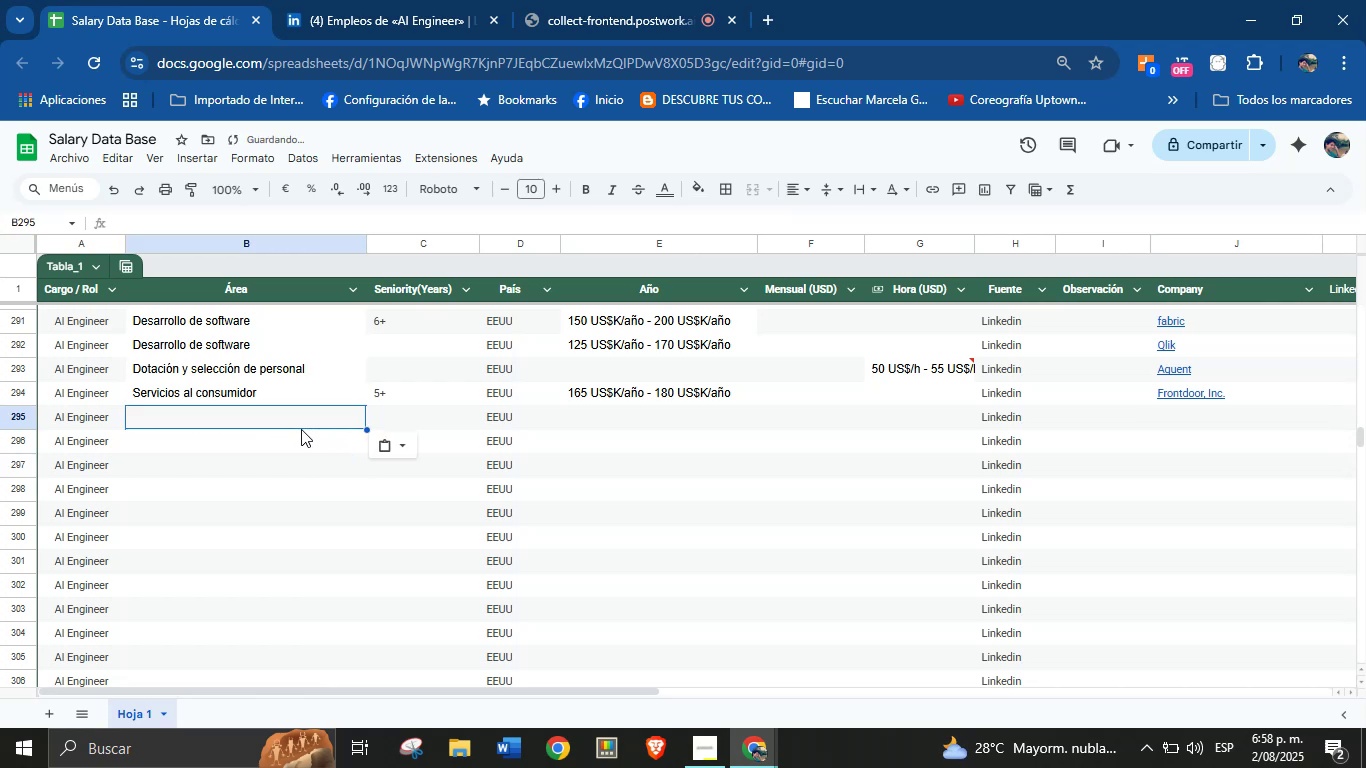 
key(Control+Z)
 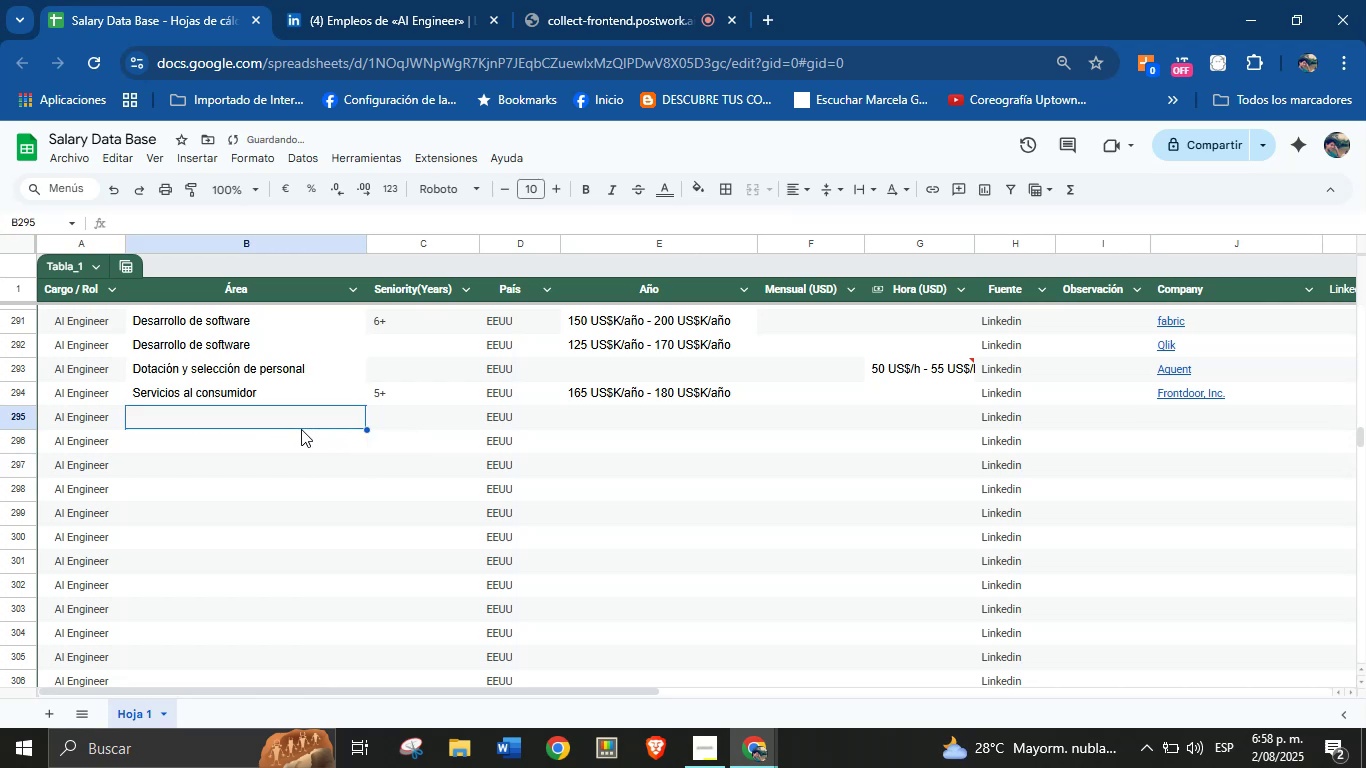 
left_click_drag(start_coordinate=[295, 434], to_coordinate=[292, 439])
 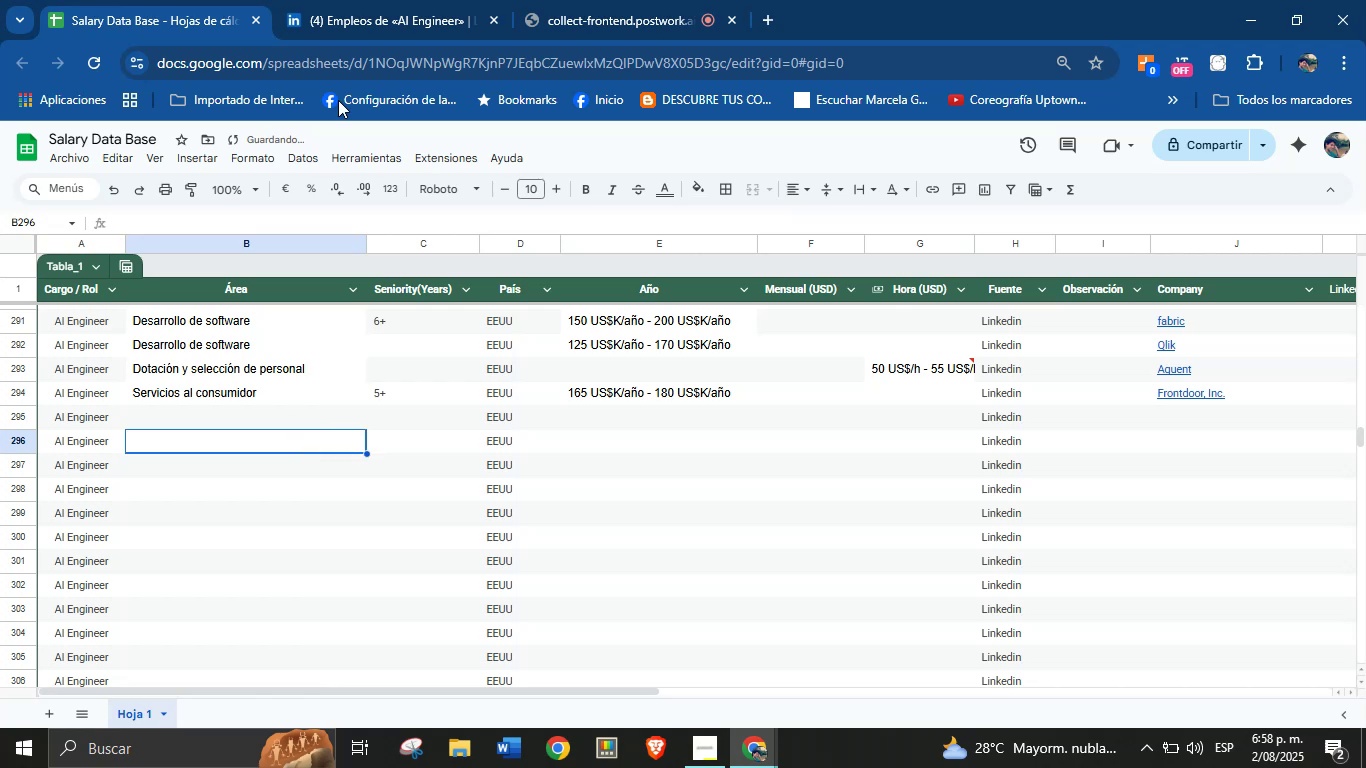 
double_click([338, 0])
 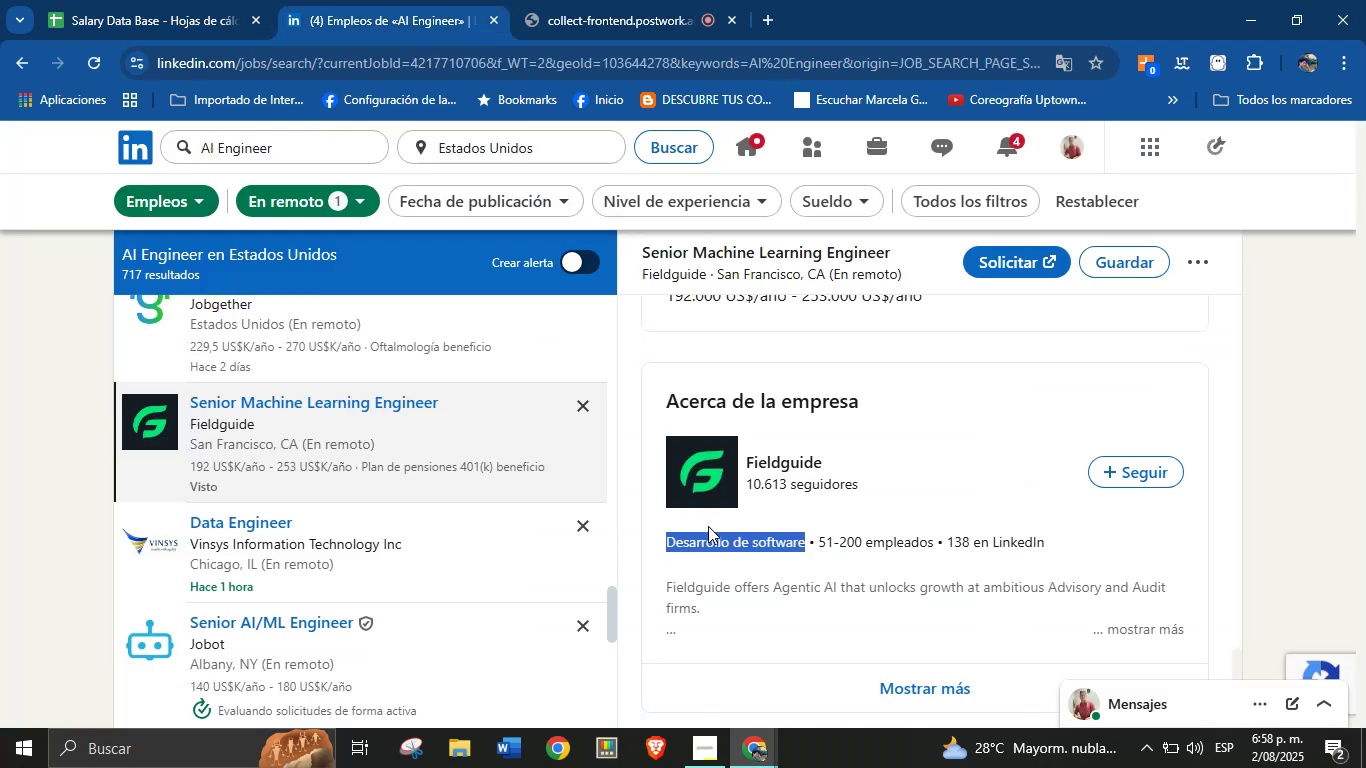 
key(Control+C)
 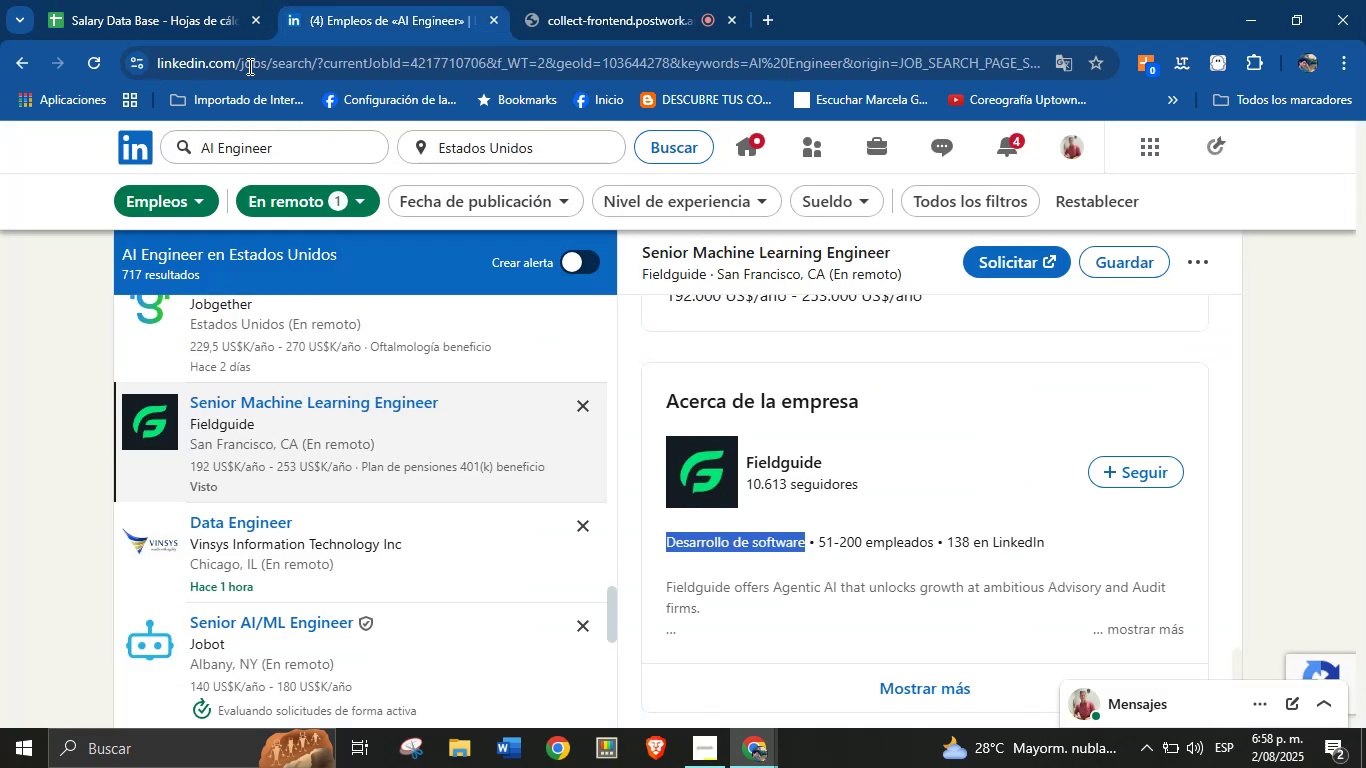 
left_click([178, 0])
 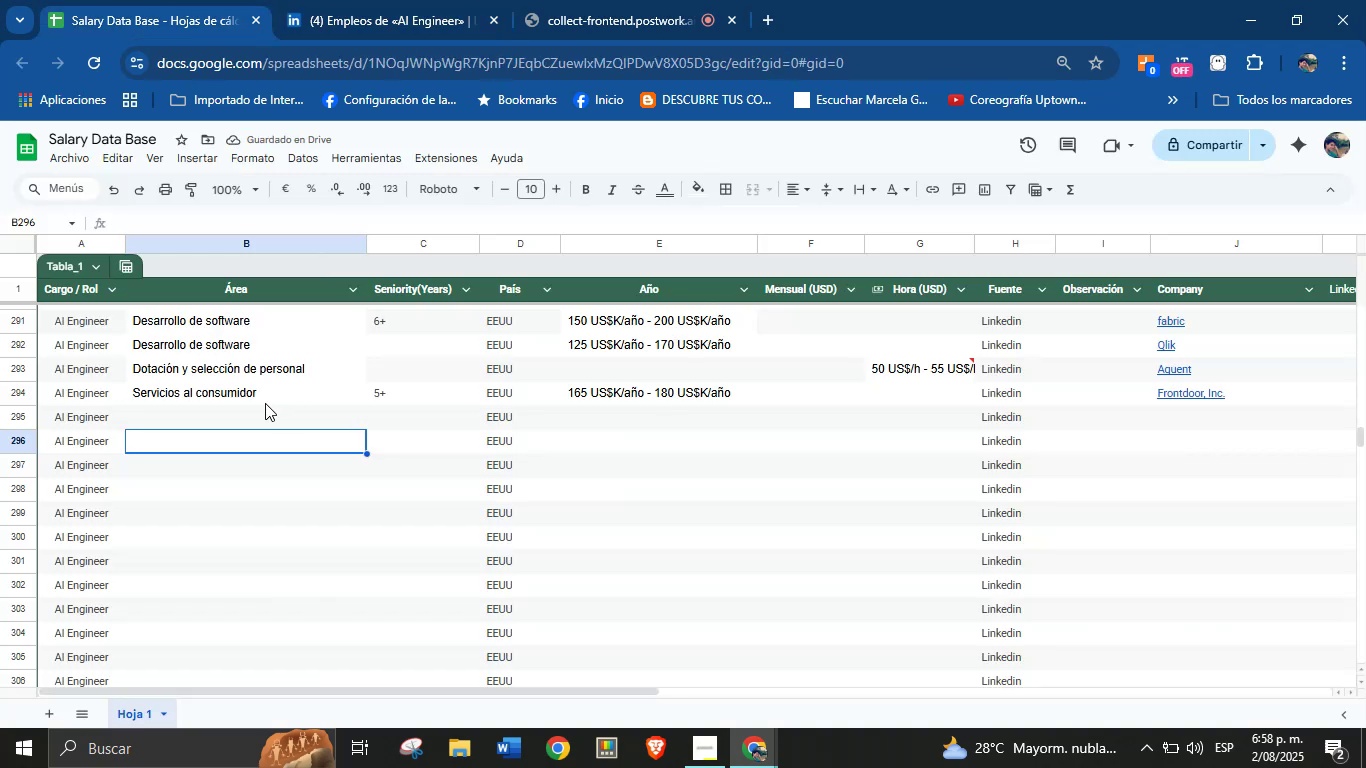 
left_click([215, 407])
 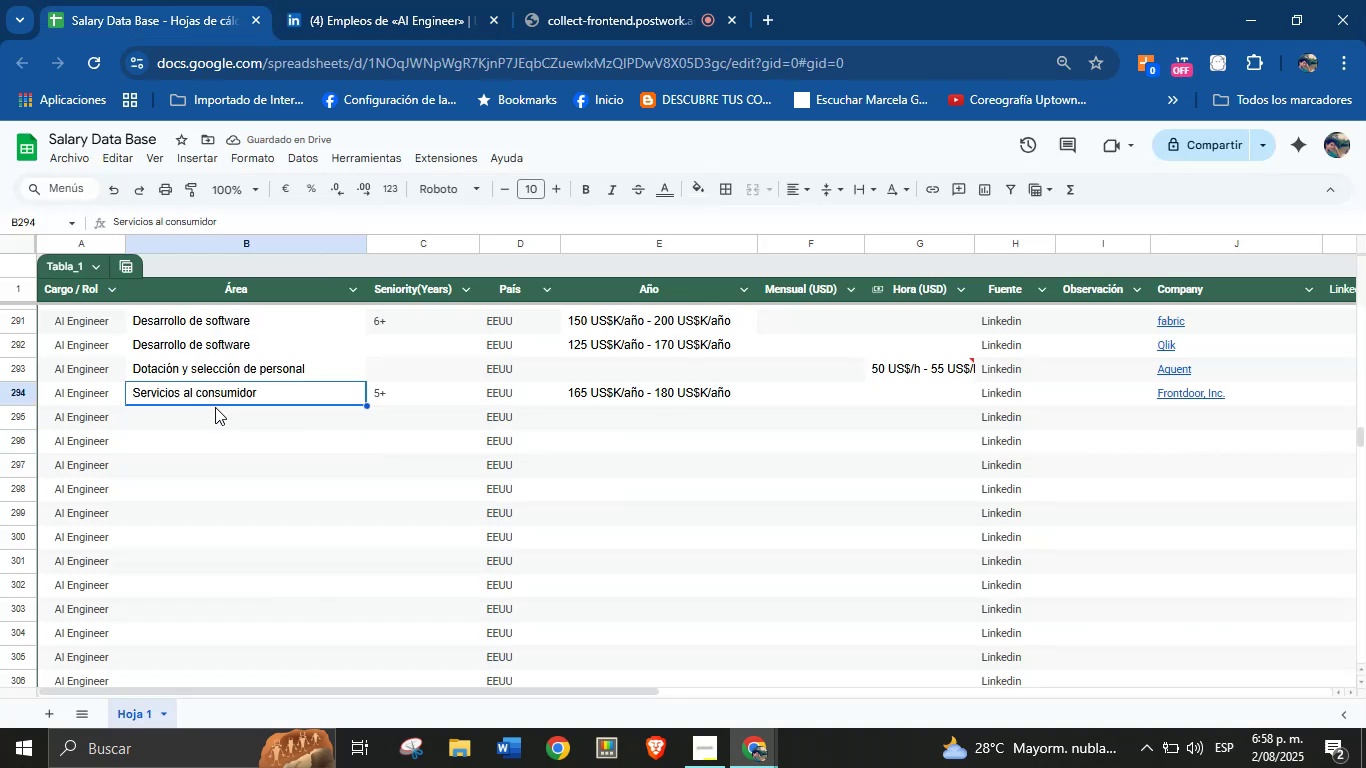 
hold_key(key=ControlLeft, duration=0.35)
 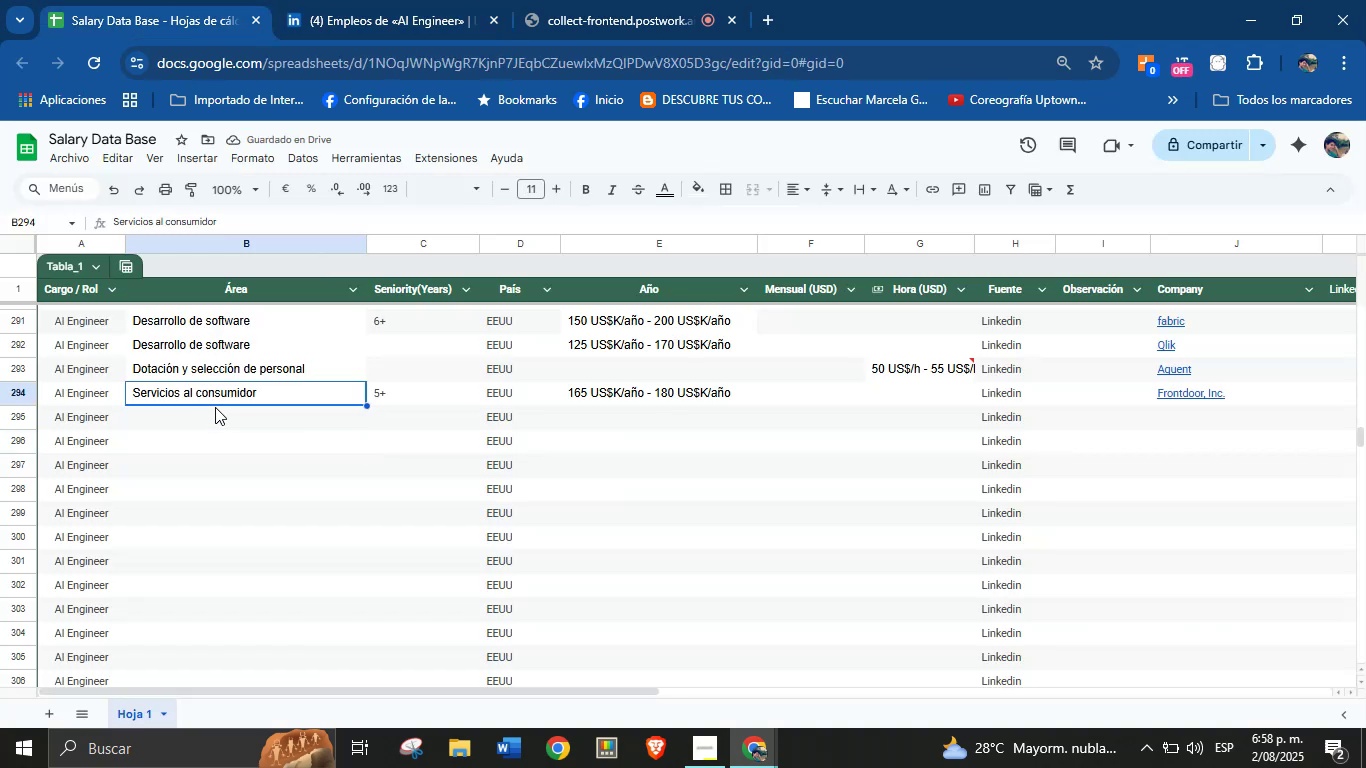 
left_click([215, 418])
 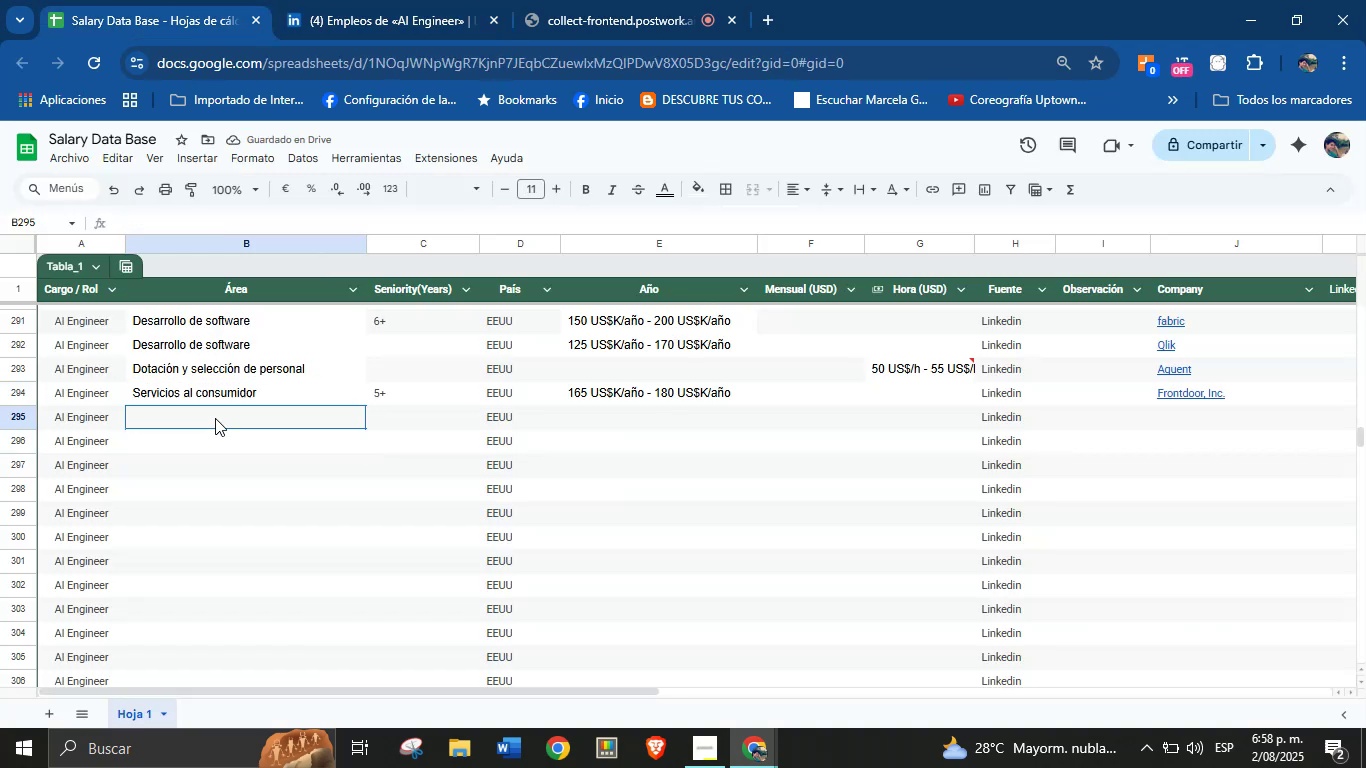 
key(Control+V)
 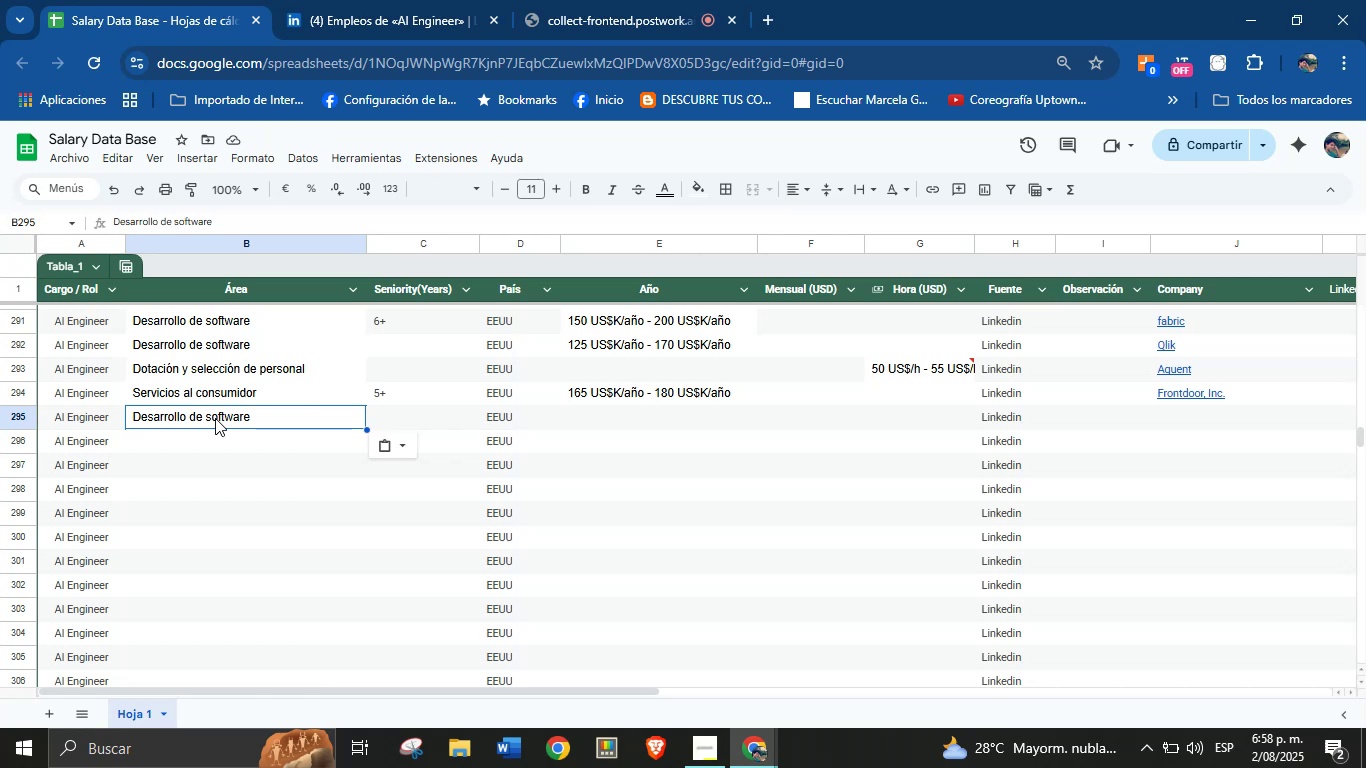 
wait(16.54)
 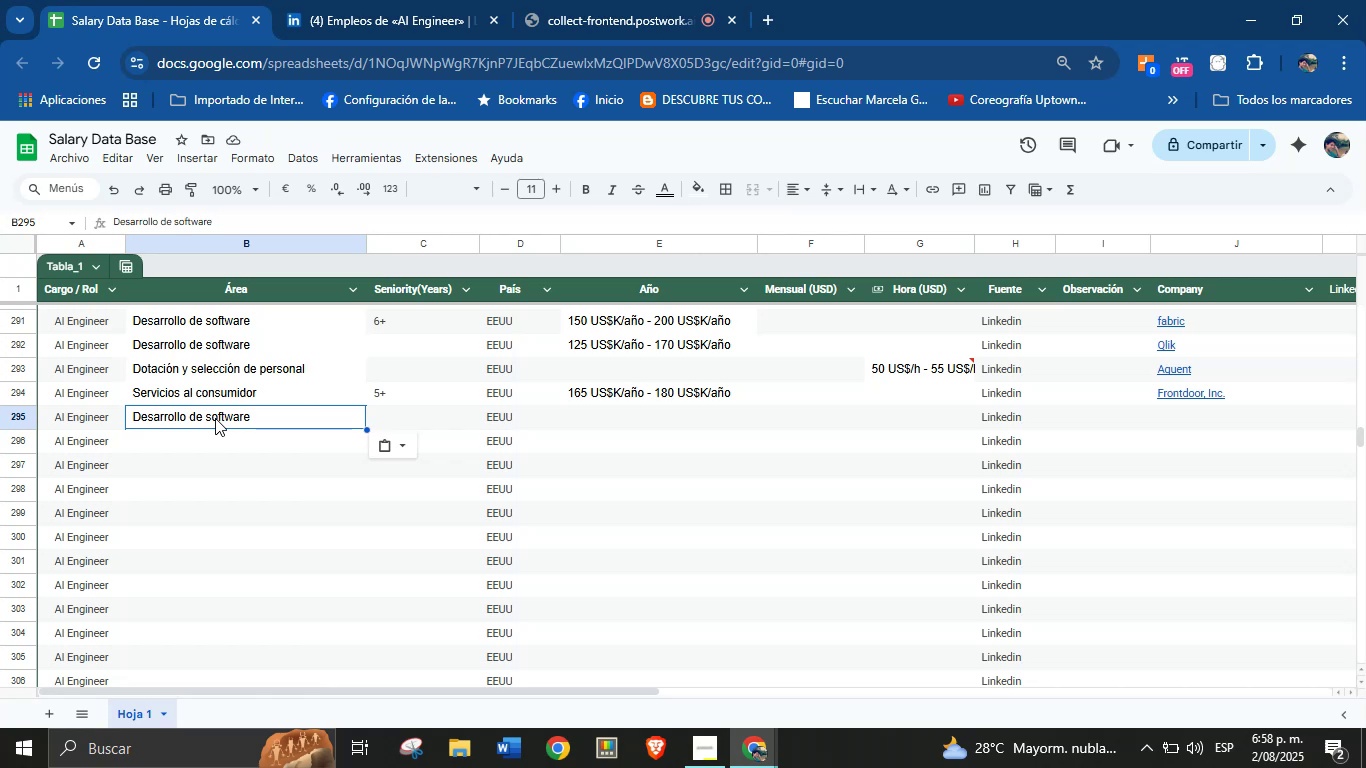 
scroll: coordinate [857, 508], scroll_direction: up, amount: 26.0
 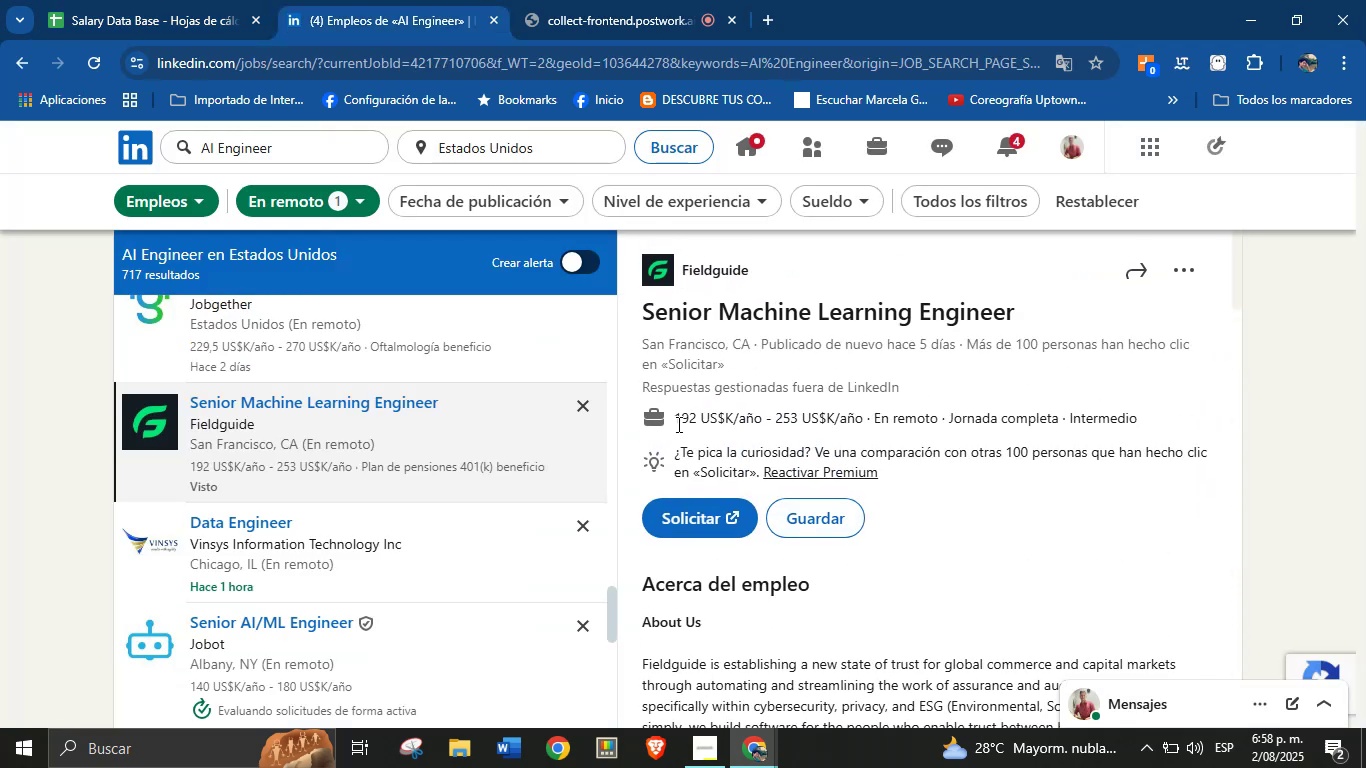 
left_click_drag(start_coordinate=[669, 420], to_coordinate=[863, 423])
 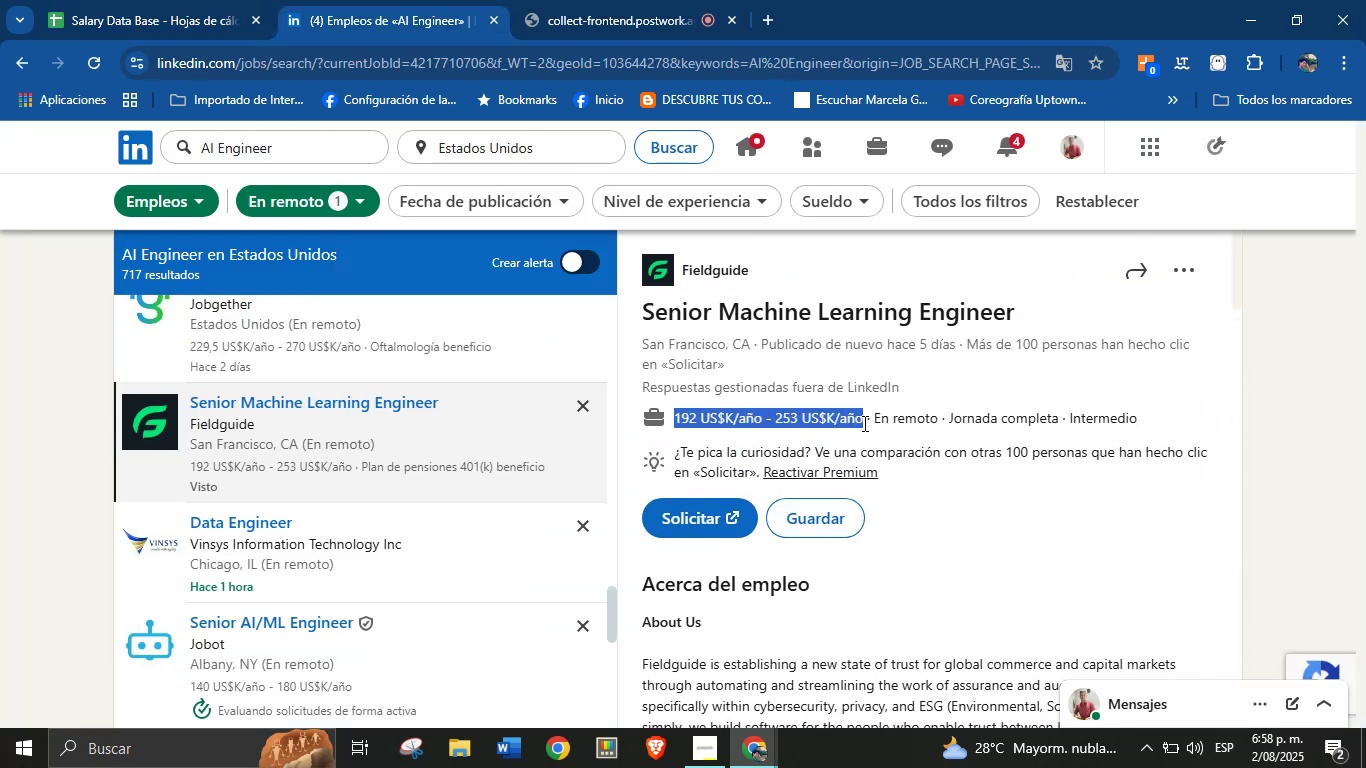 
key(Control+C)
 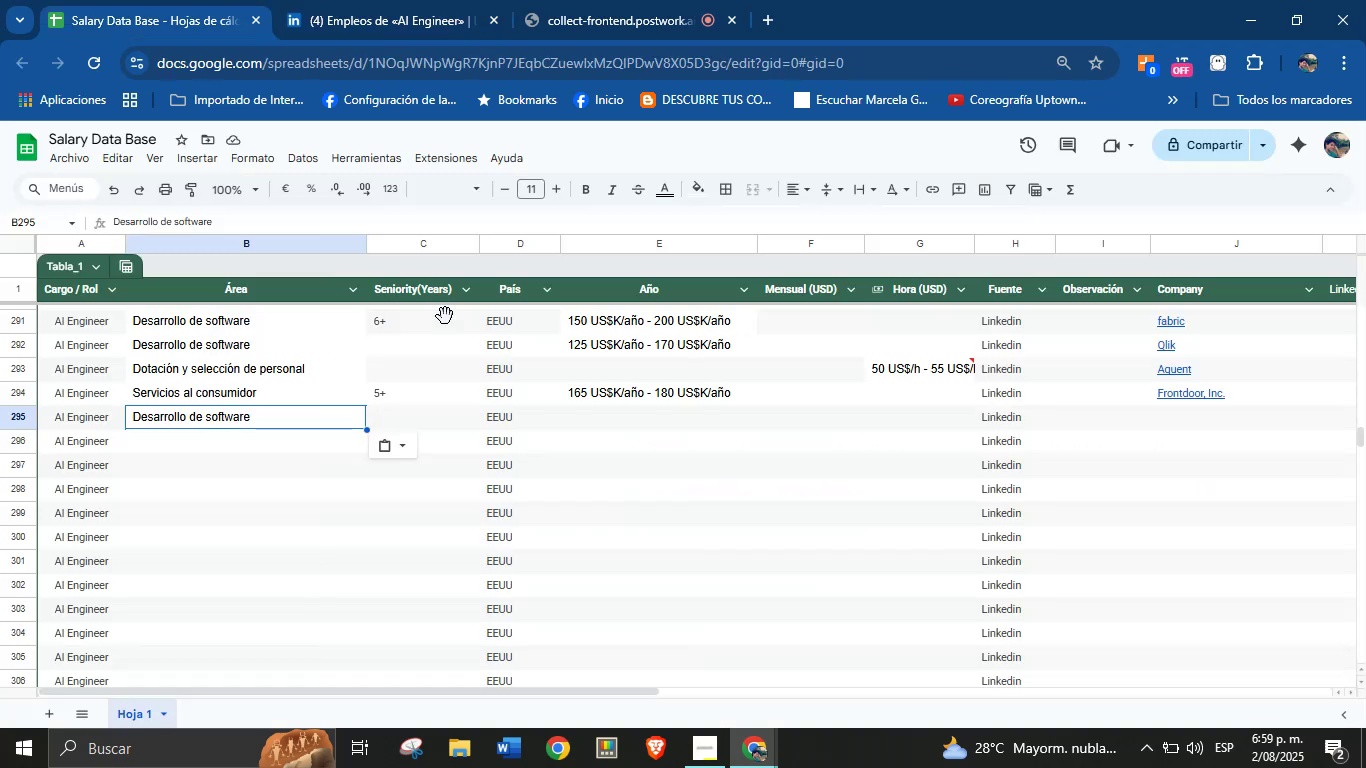 
left_click([393, 418])
 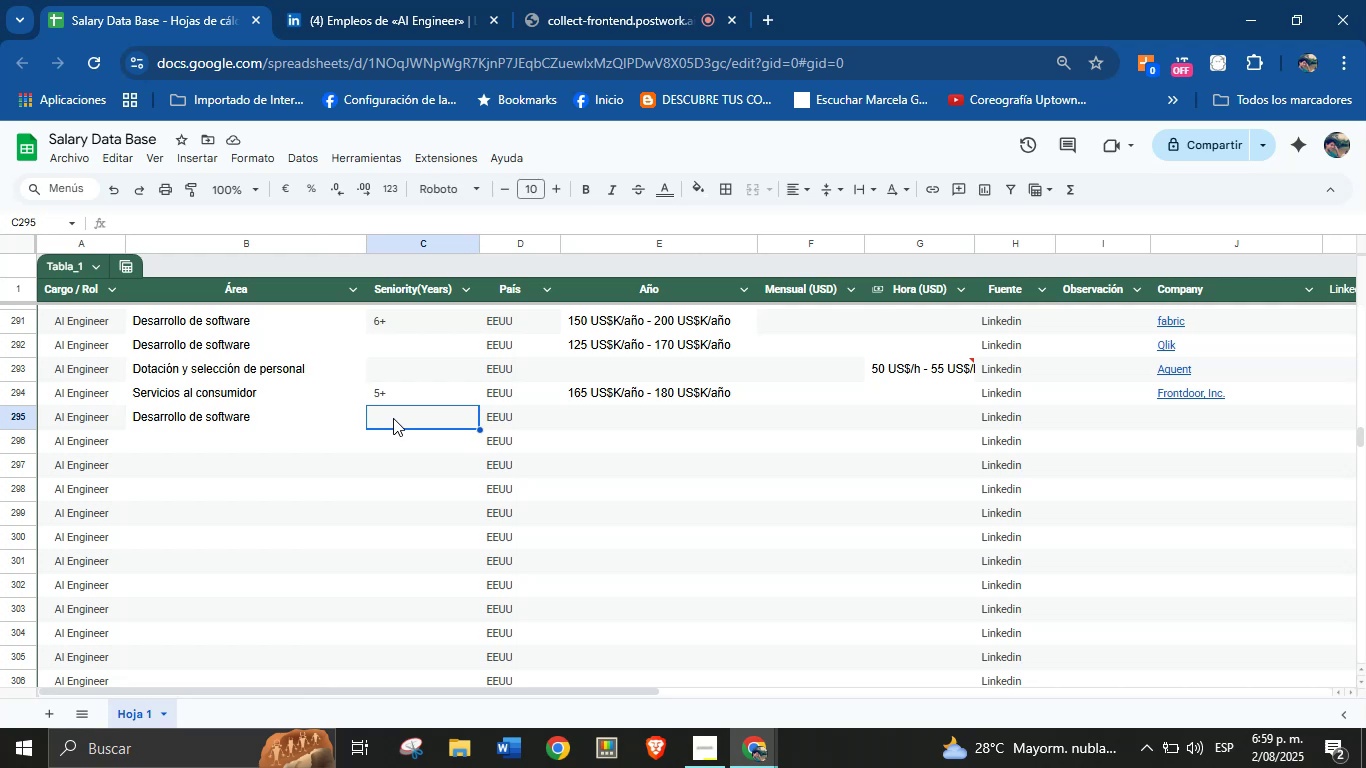 
key(4)
 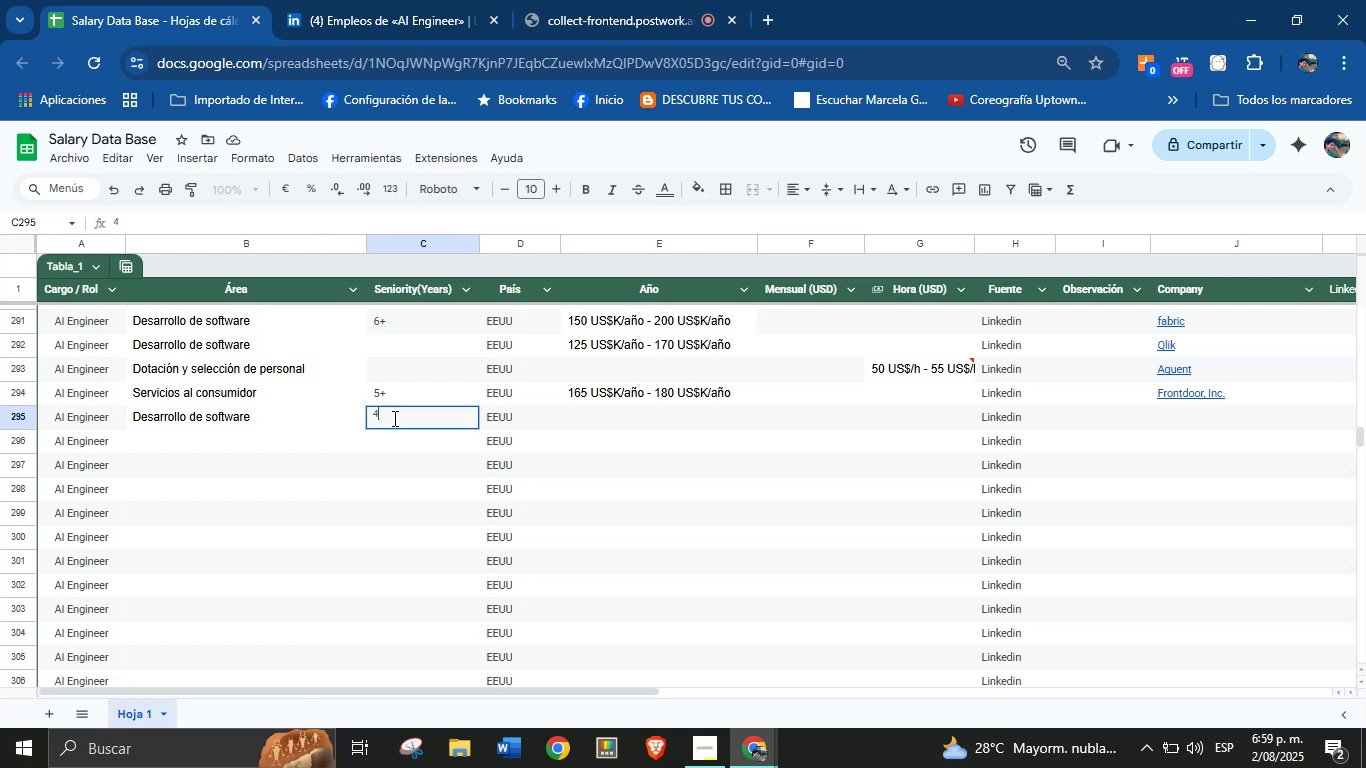 
key(Minus)
 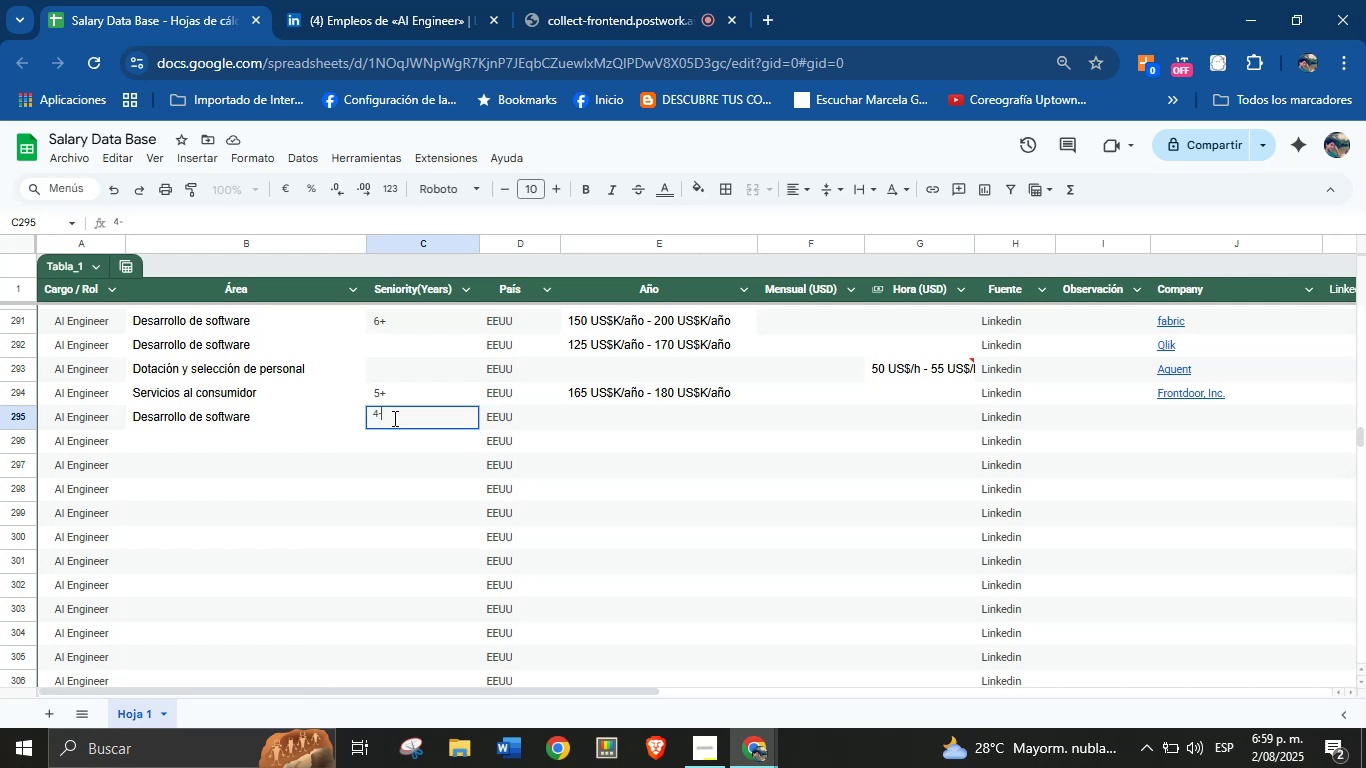 
key(5)
 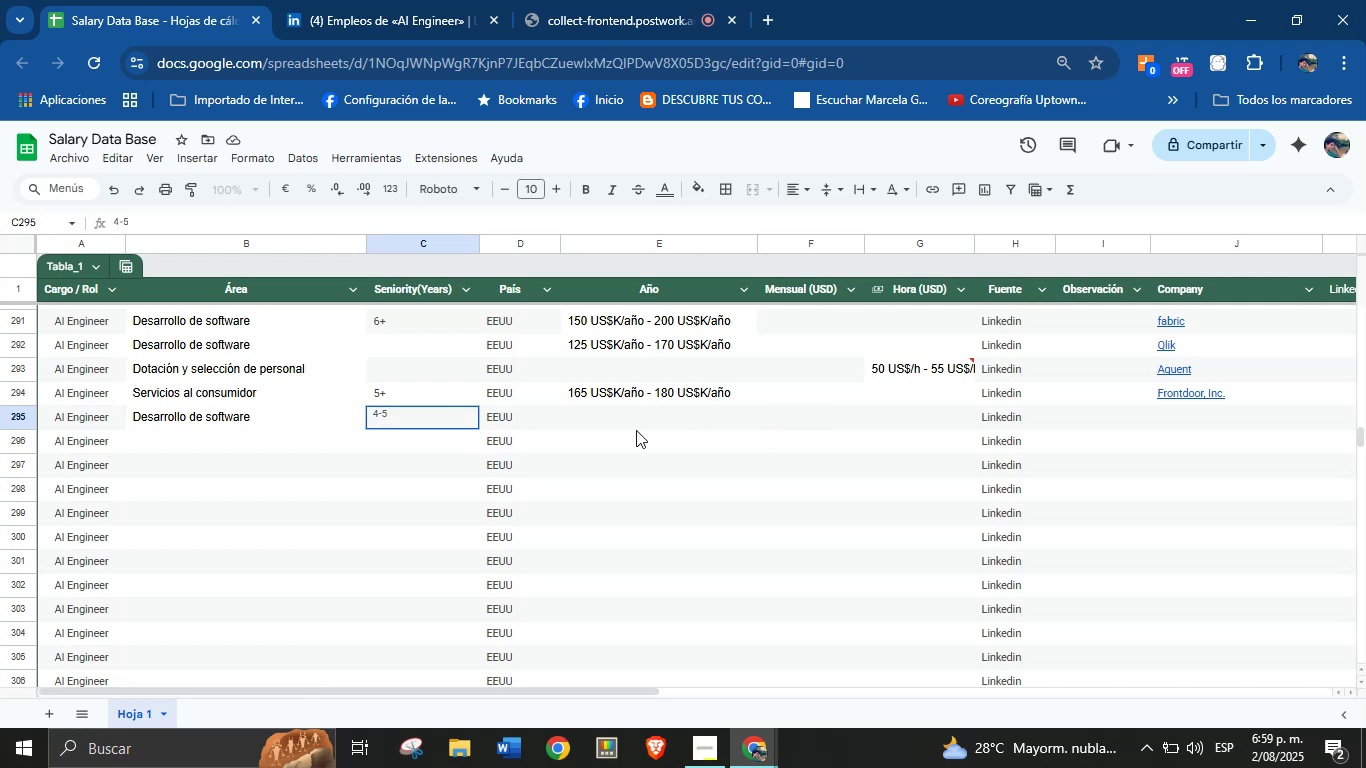 
left_click([705, 416])
 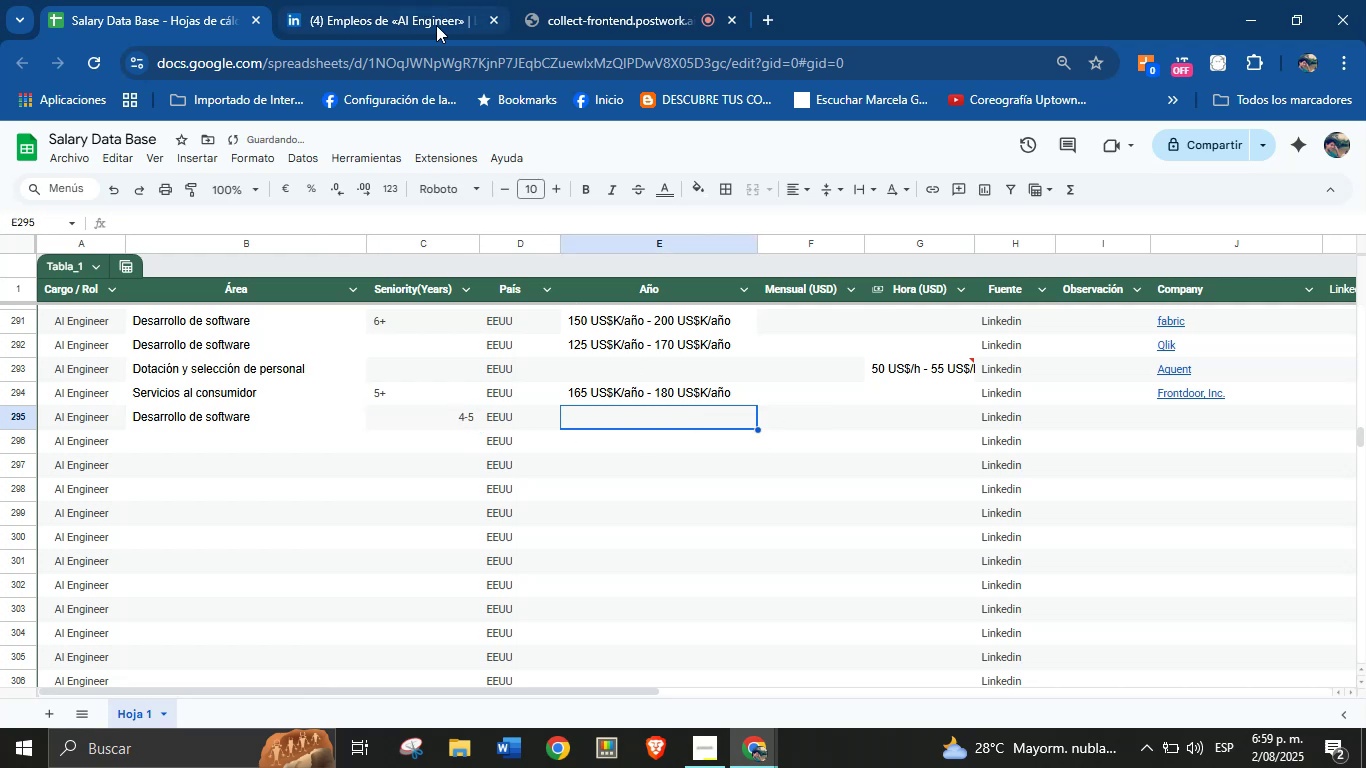 
key(Control+V)
 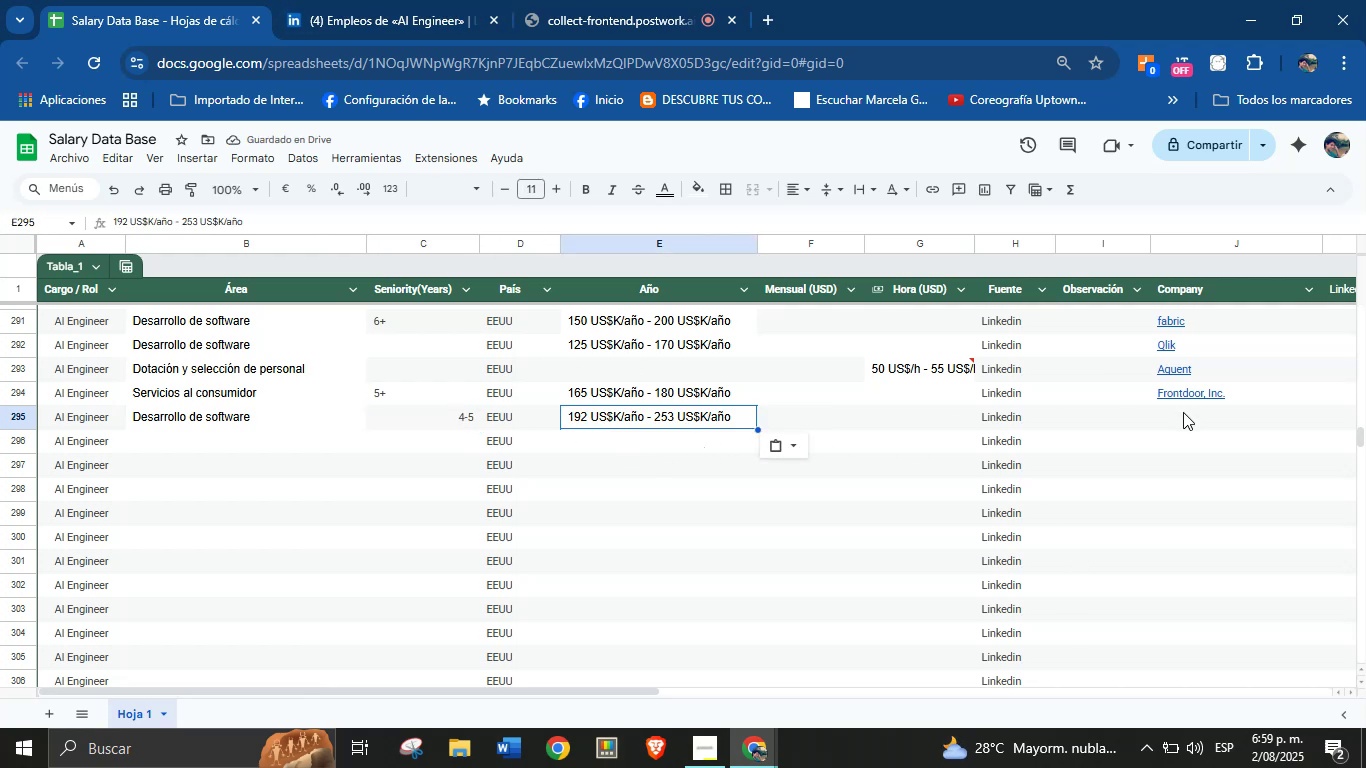 
left_click([1108, 414])
 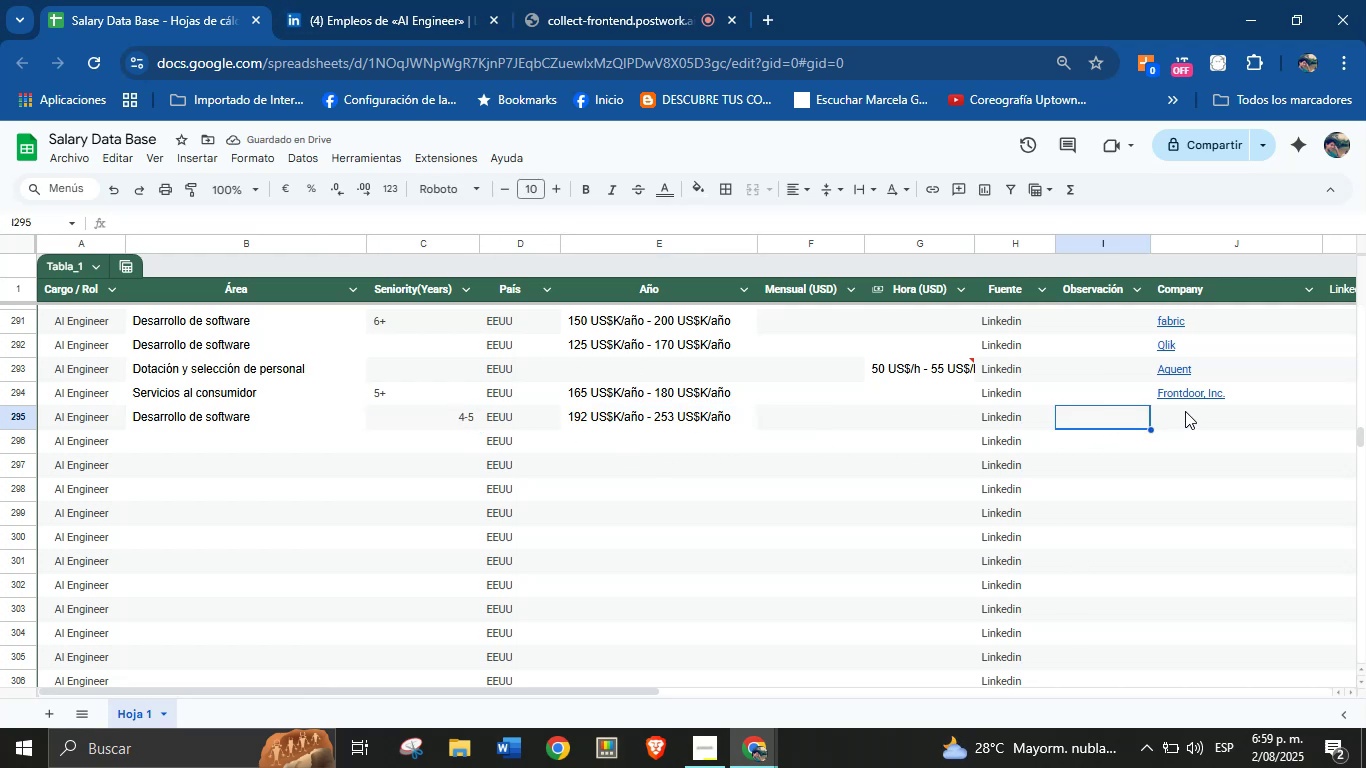 
left_click([1187, 411])
 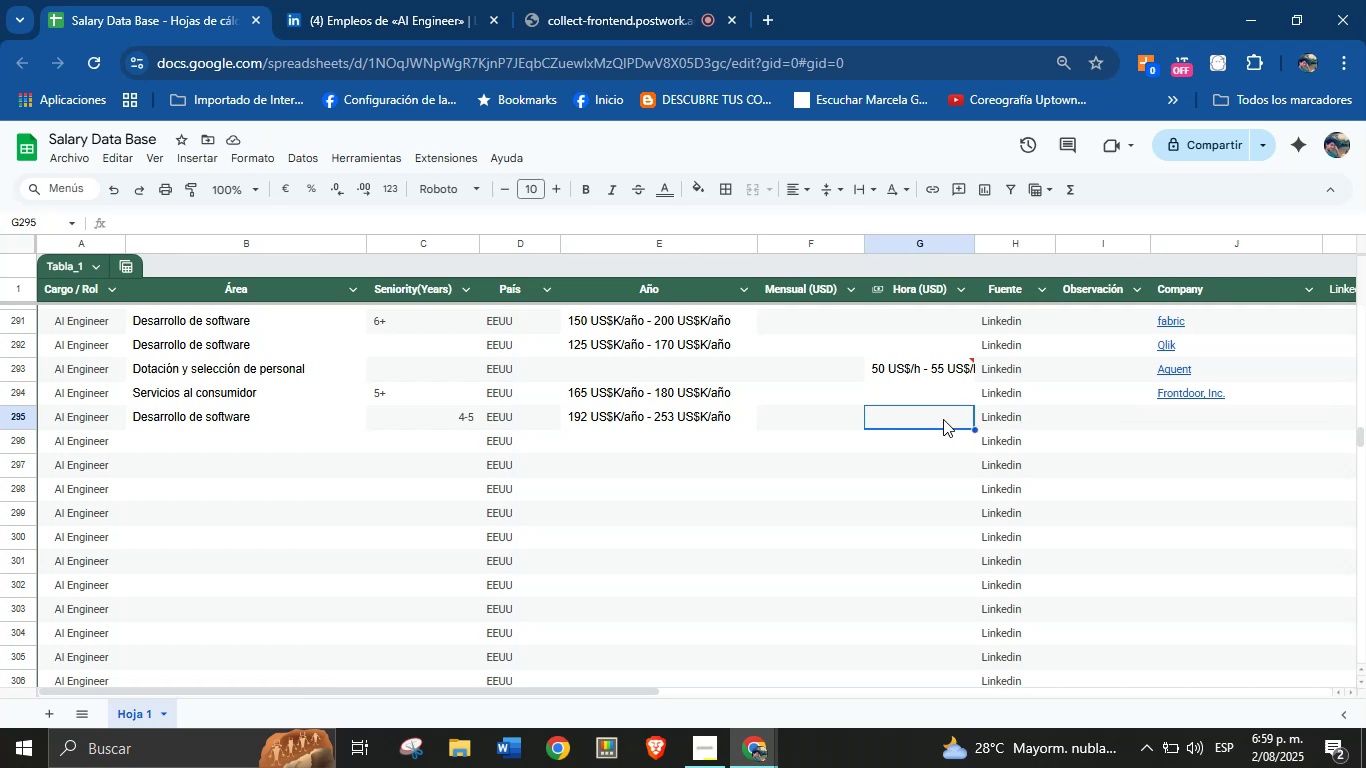 
left_click([424, 0])
 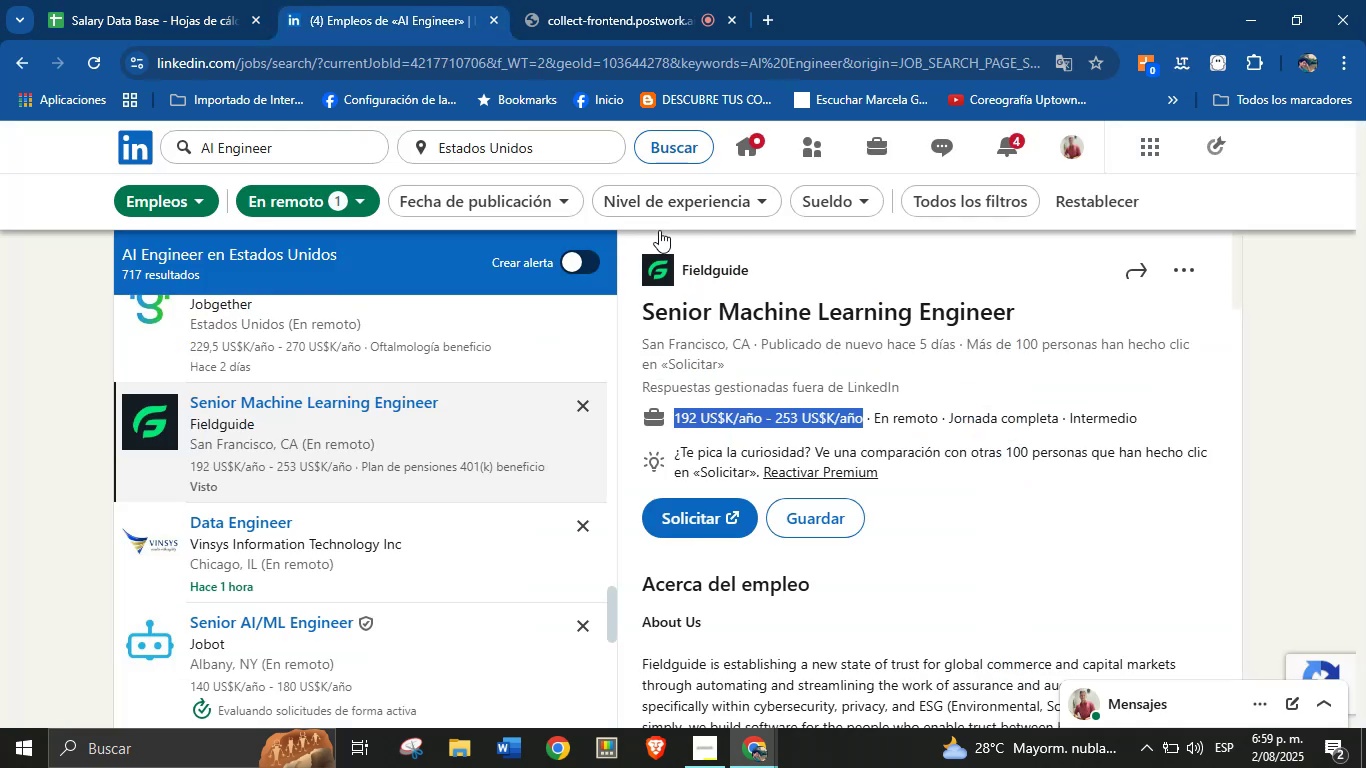 
left_click([179, 0])
 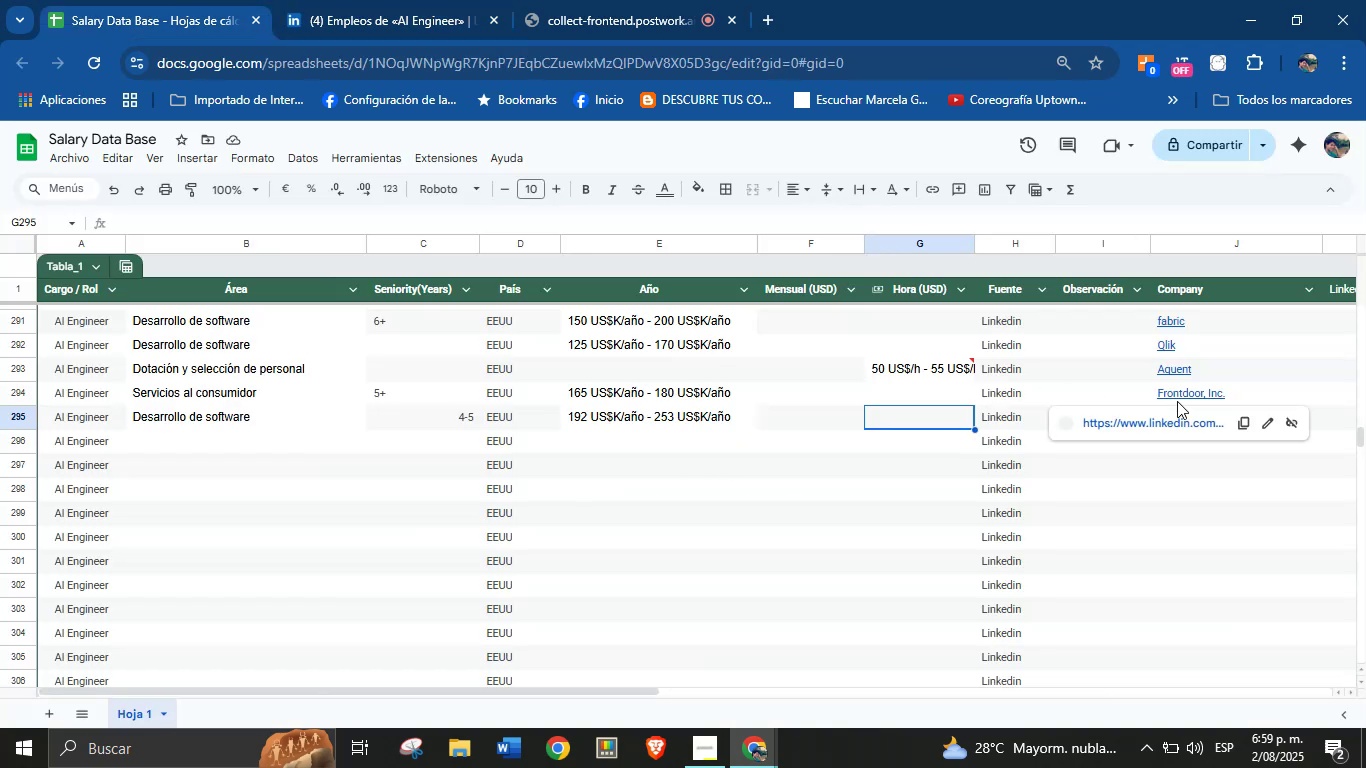 
left_click([427, 0])
 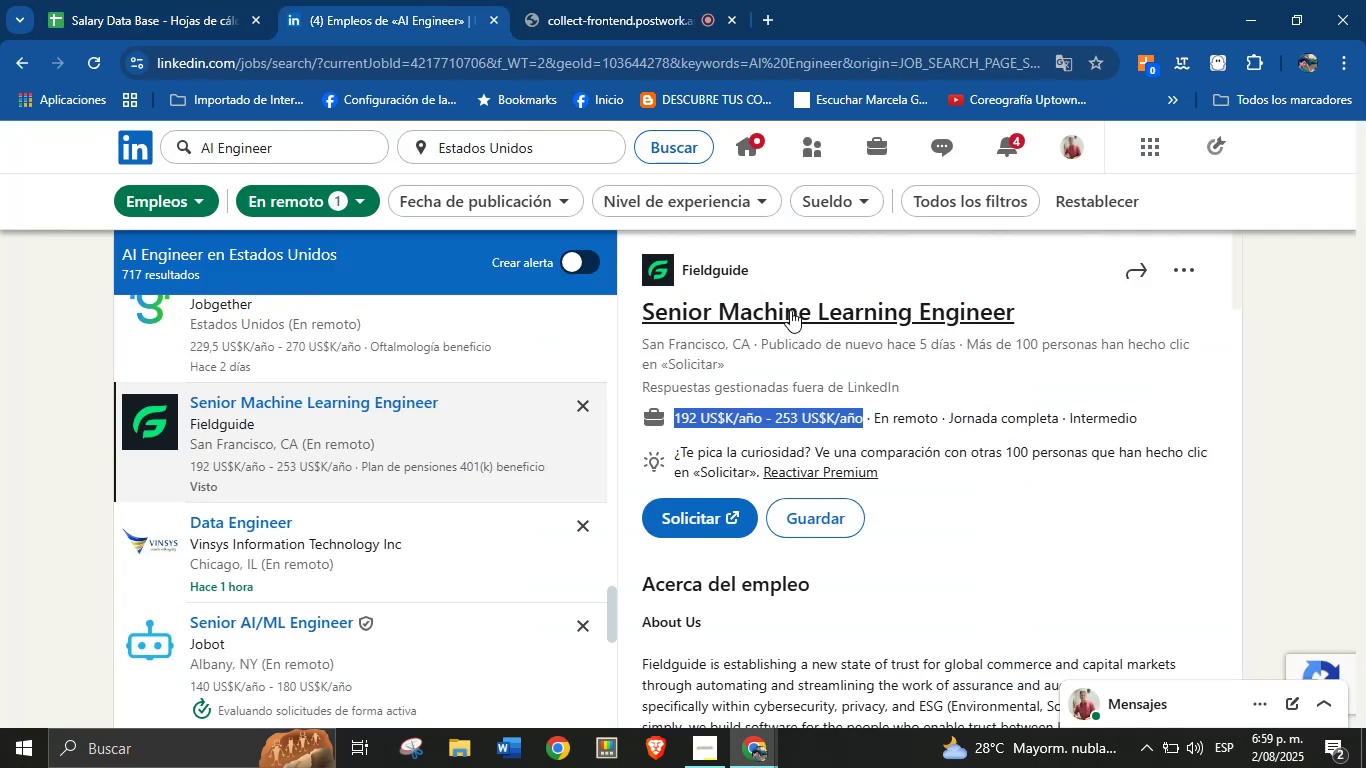 
left_click_drag(start_coordinate=[776, 271], to_coordinate=[671, 269])
 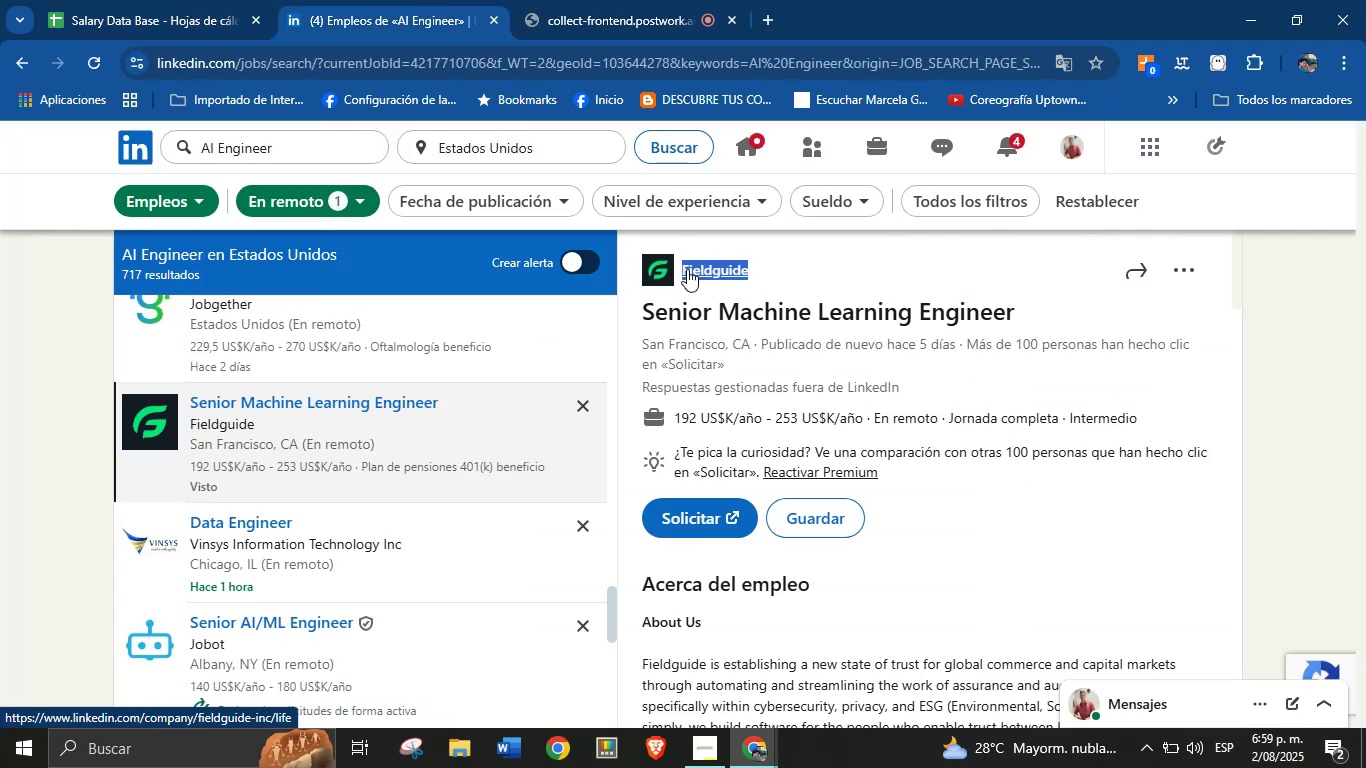 
key(Control+C)
 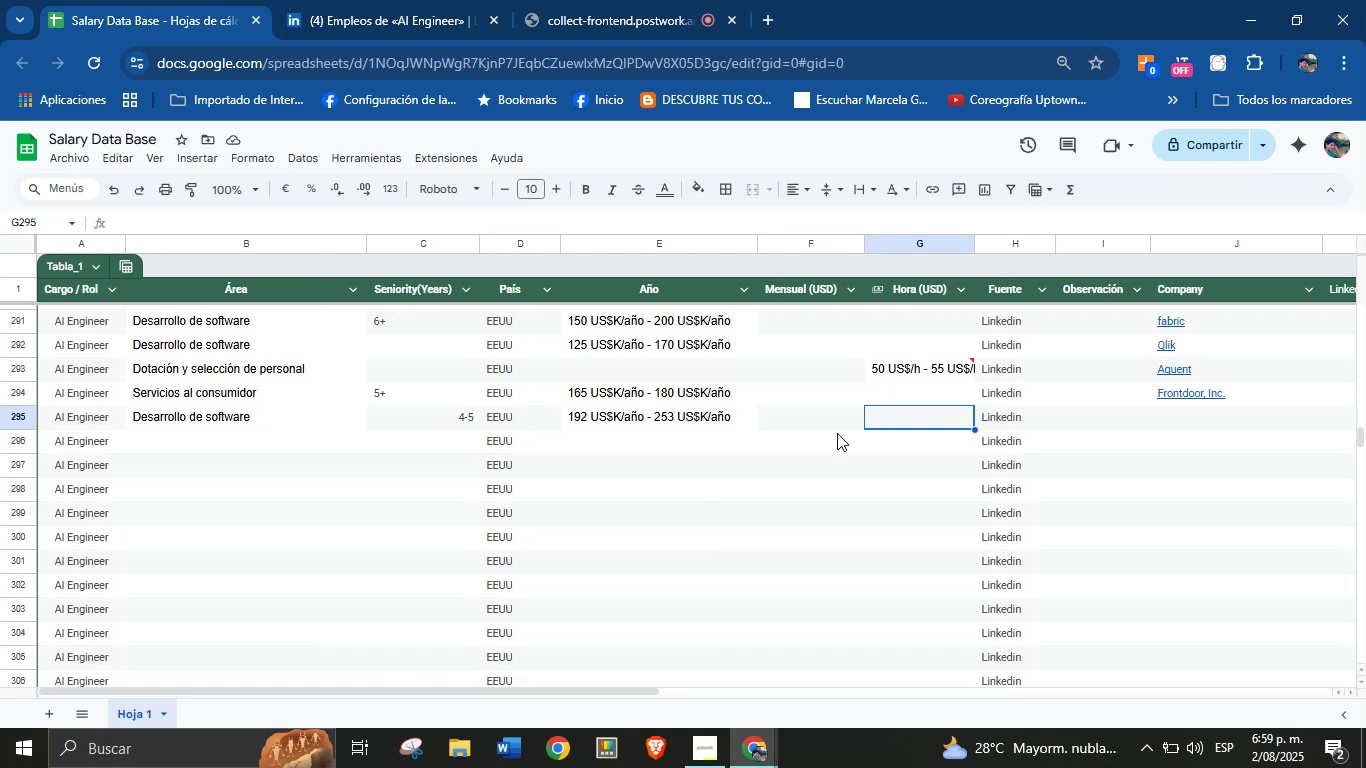 
left_click([1176, 422])
 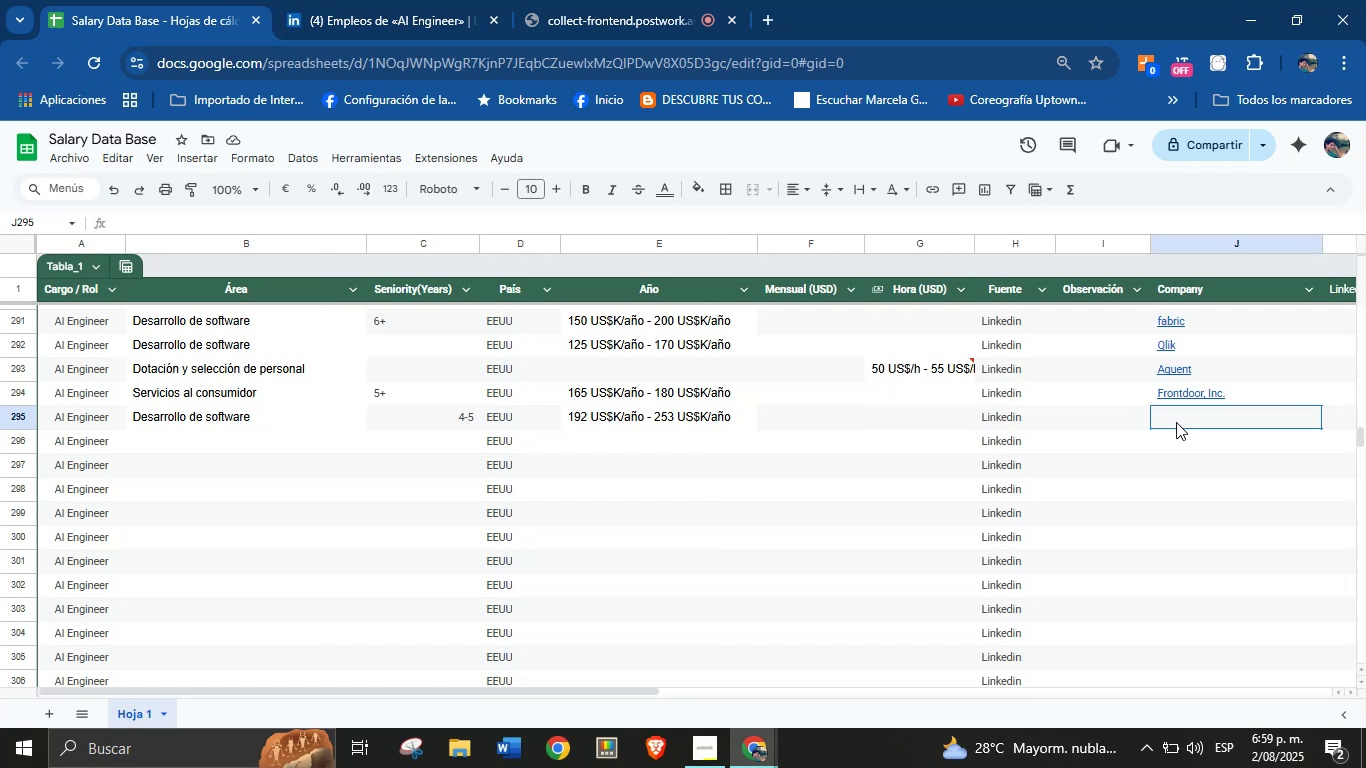 
key(Control+V)
 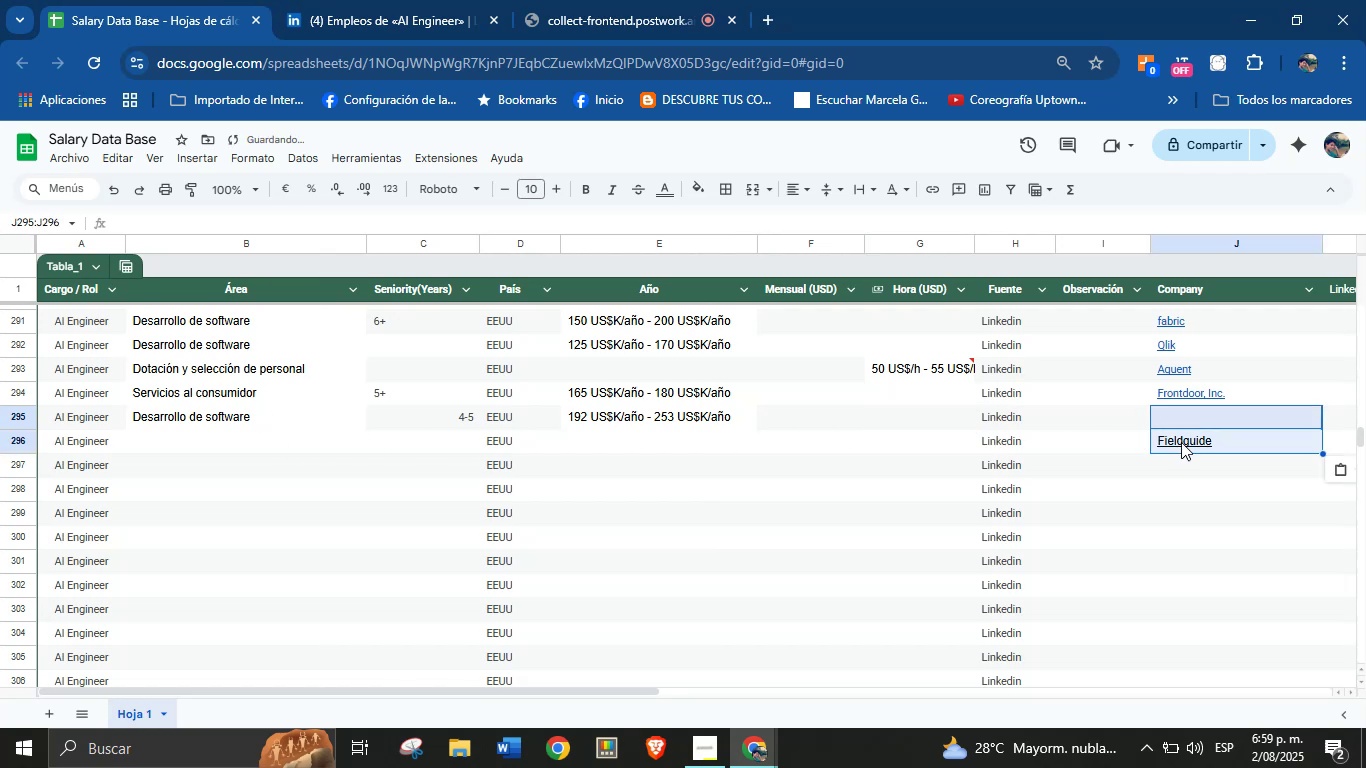 
key(Control+Z)
 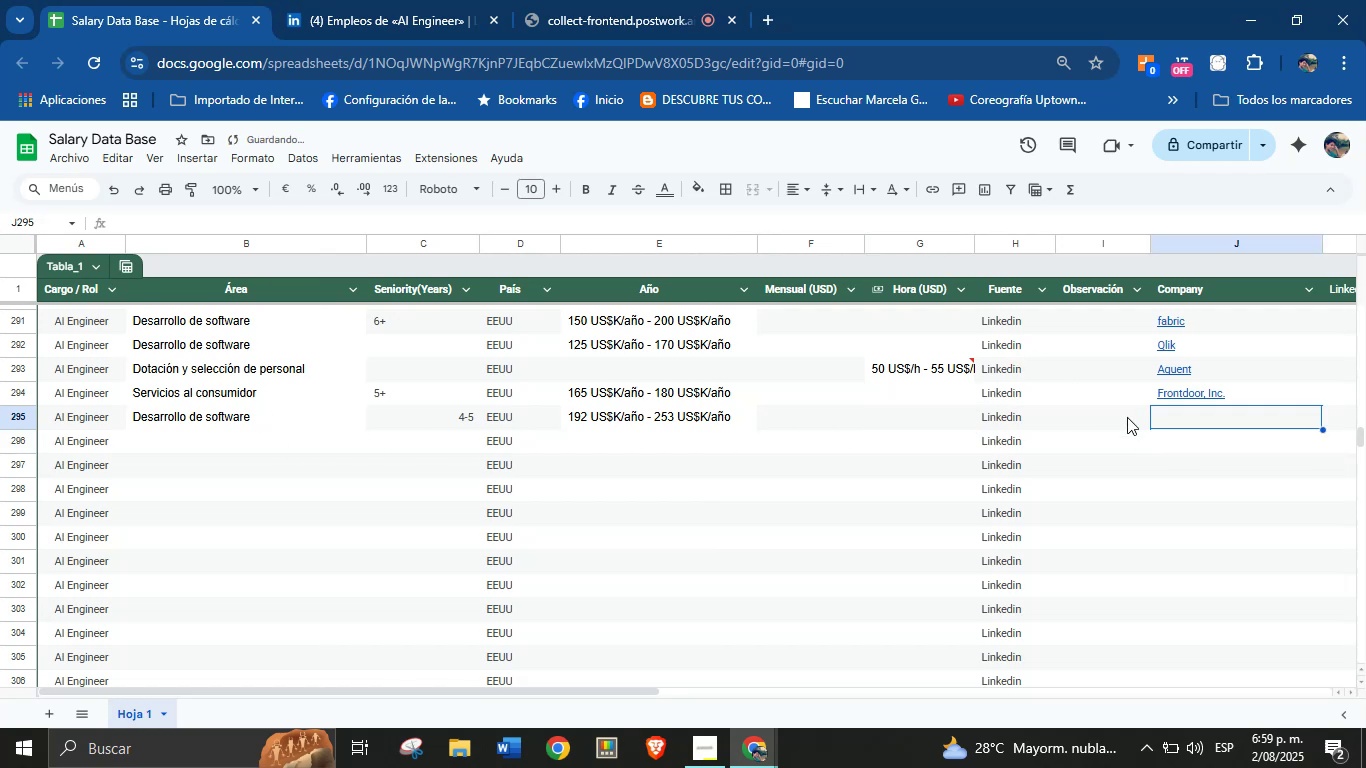 
left_click([1192, 448])
 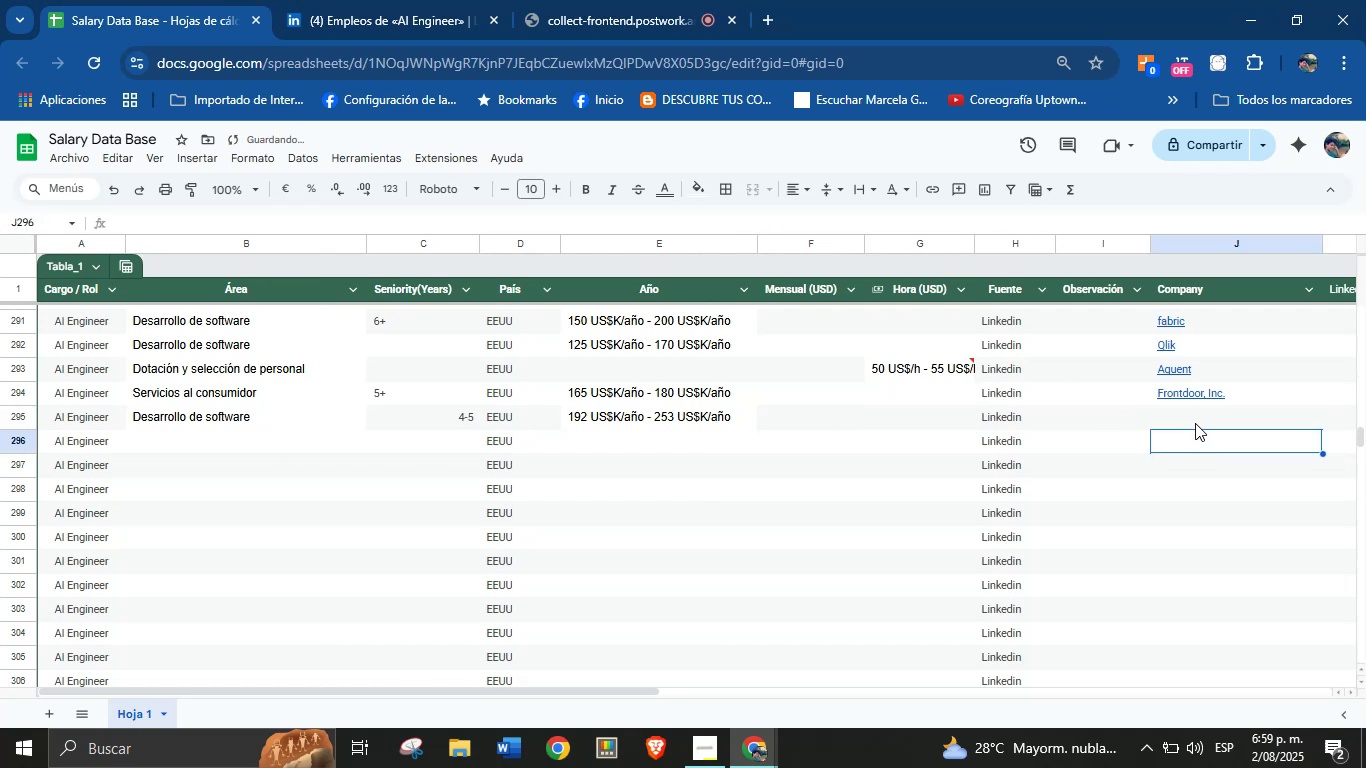 
key(Control+V)
 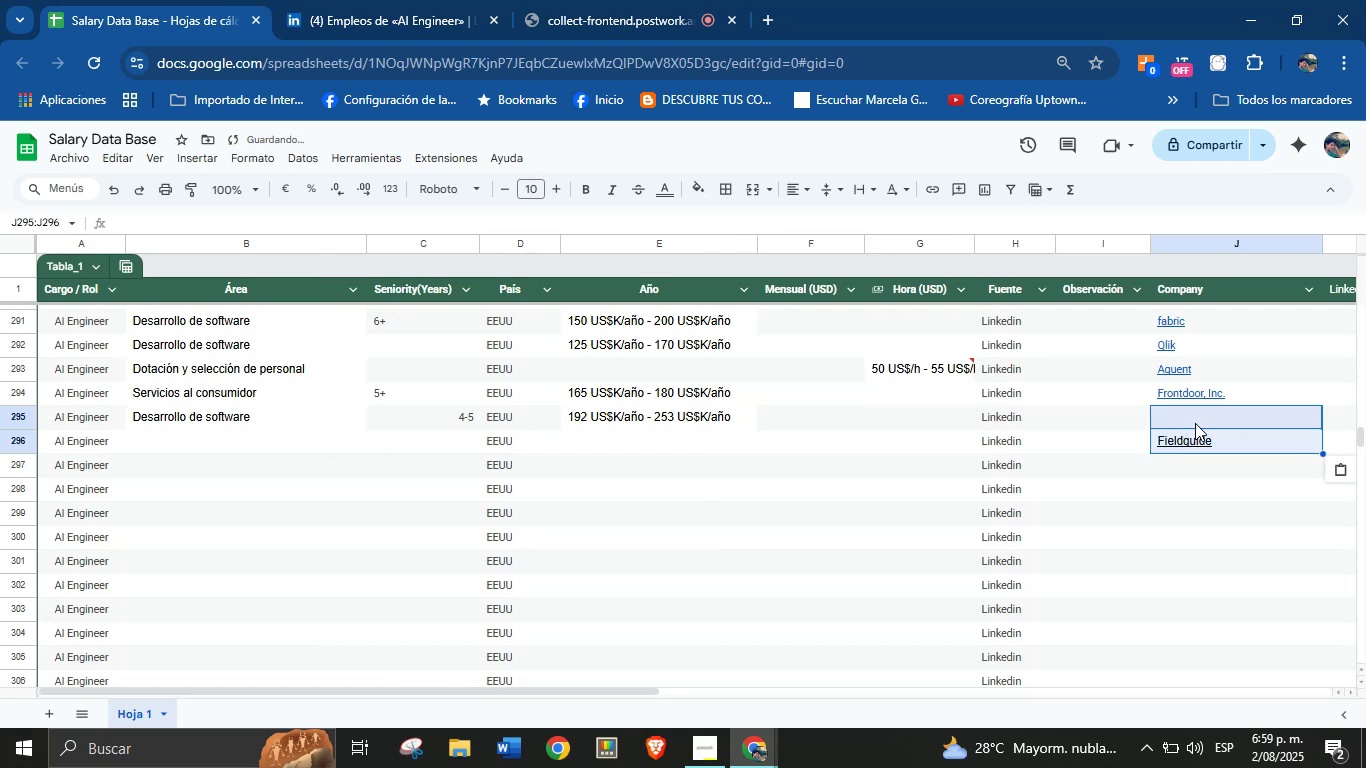 
key(Control+Z)
 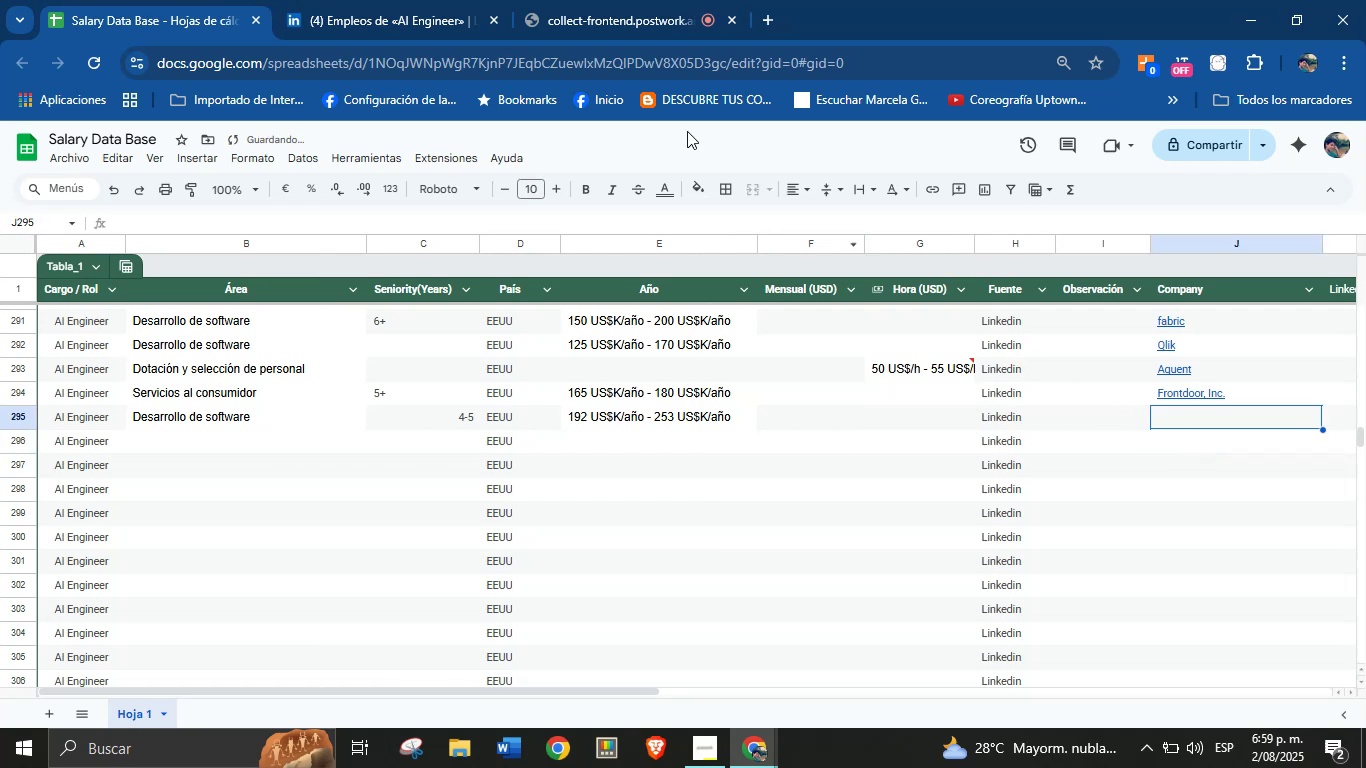 
left_click([395, 0])
 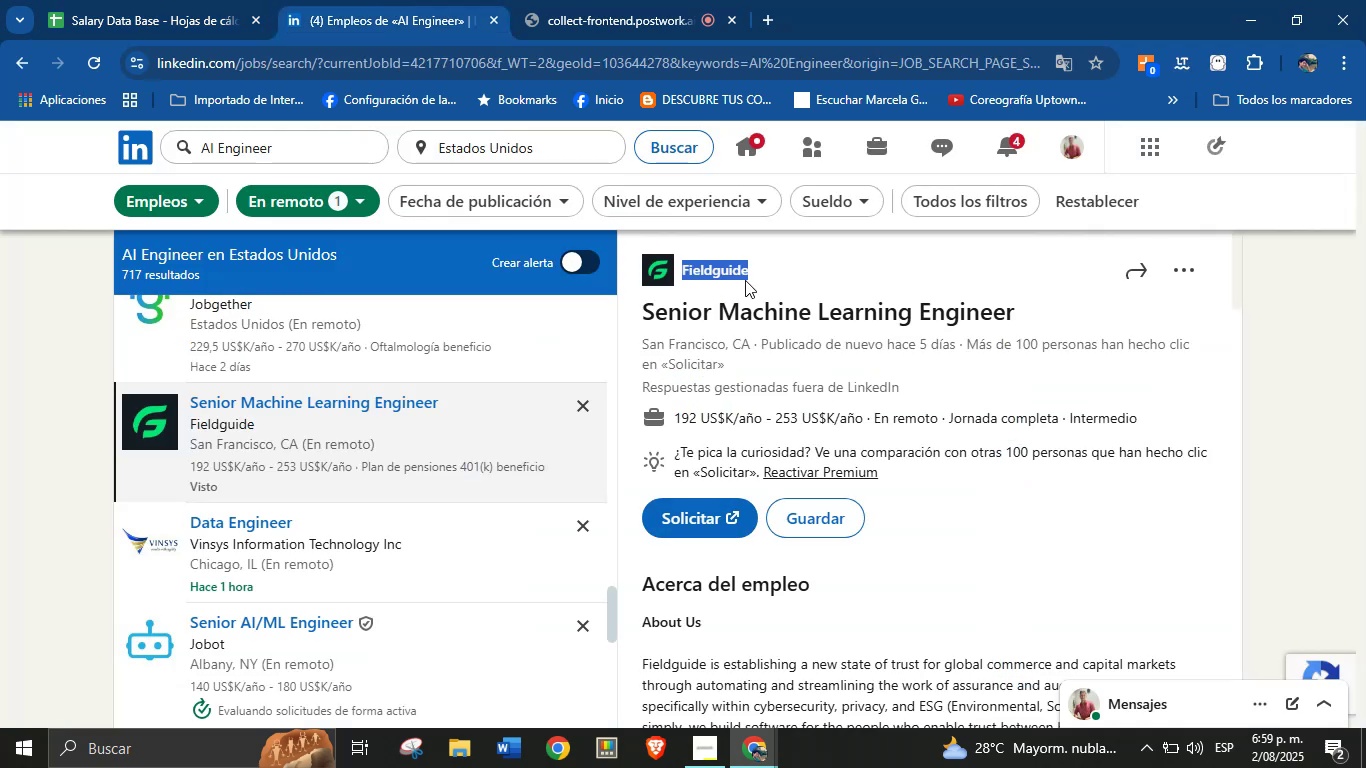 
right_click([726, 269])
 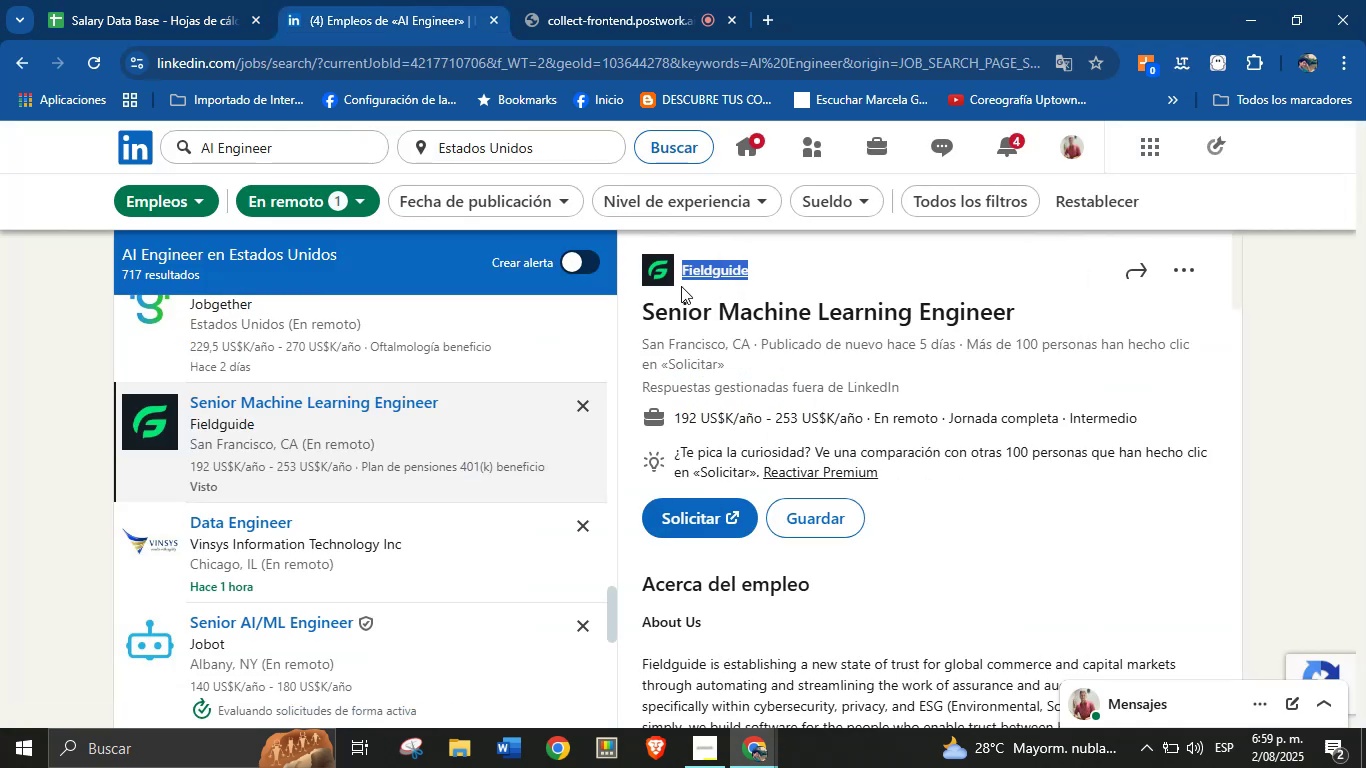 
left_click_drag(start_coordinate=[747, 270], to_coordinate=[728, 270])
 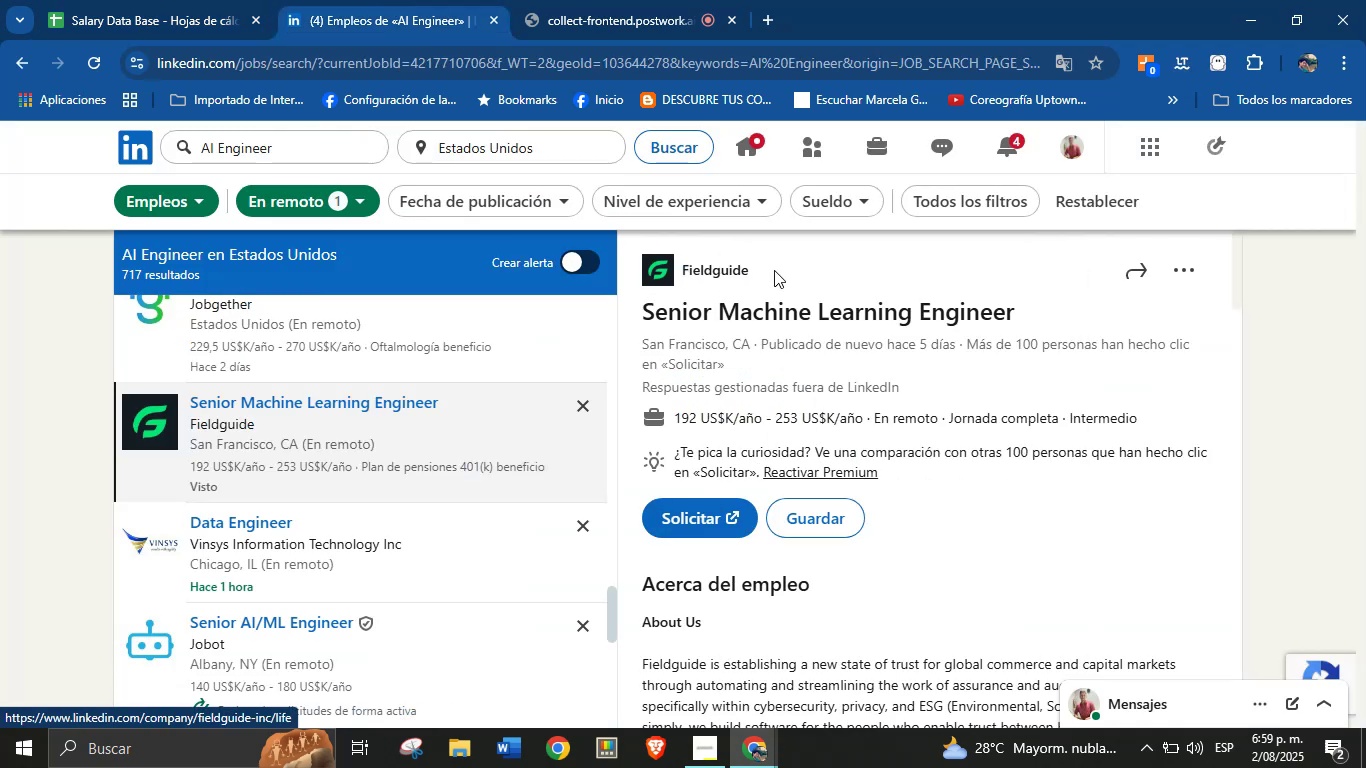 
left_click_drag(start_coordinate=[758, 268], to_coordinate=[683, 268])
 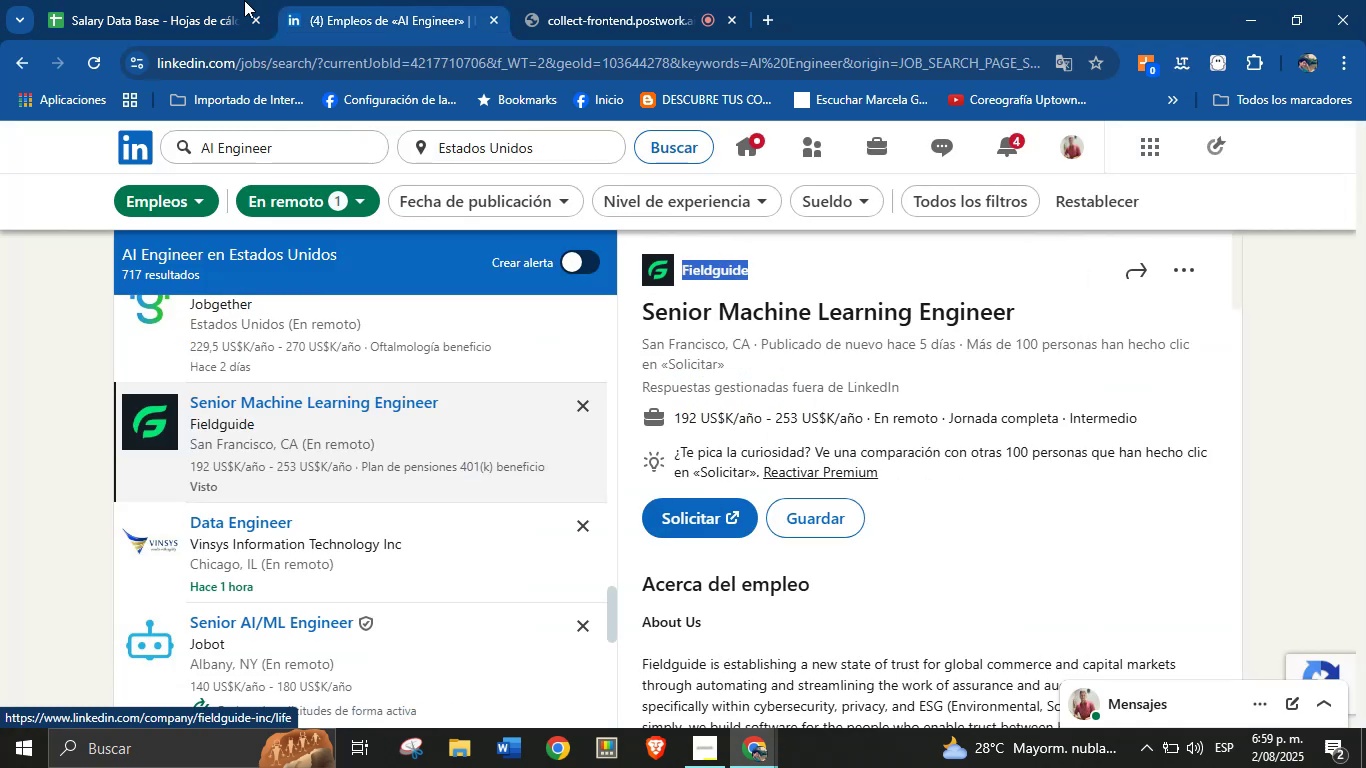 
key(Control+C)
 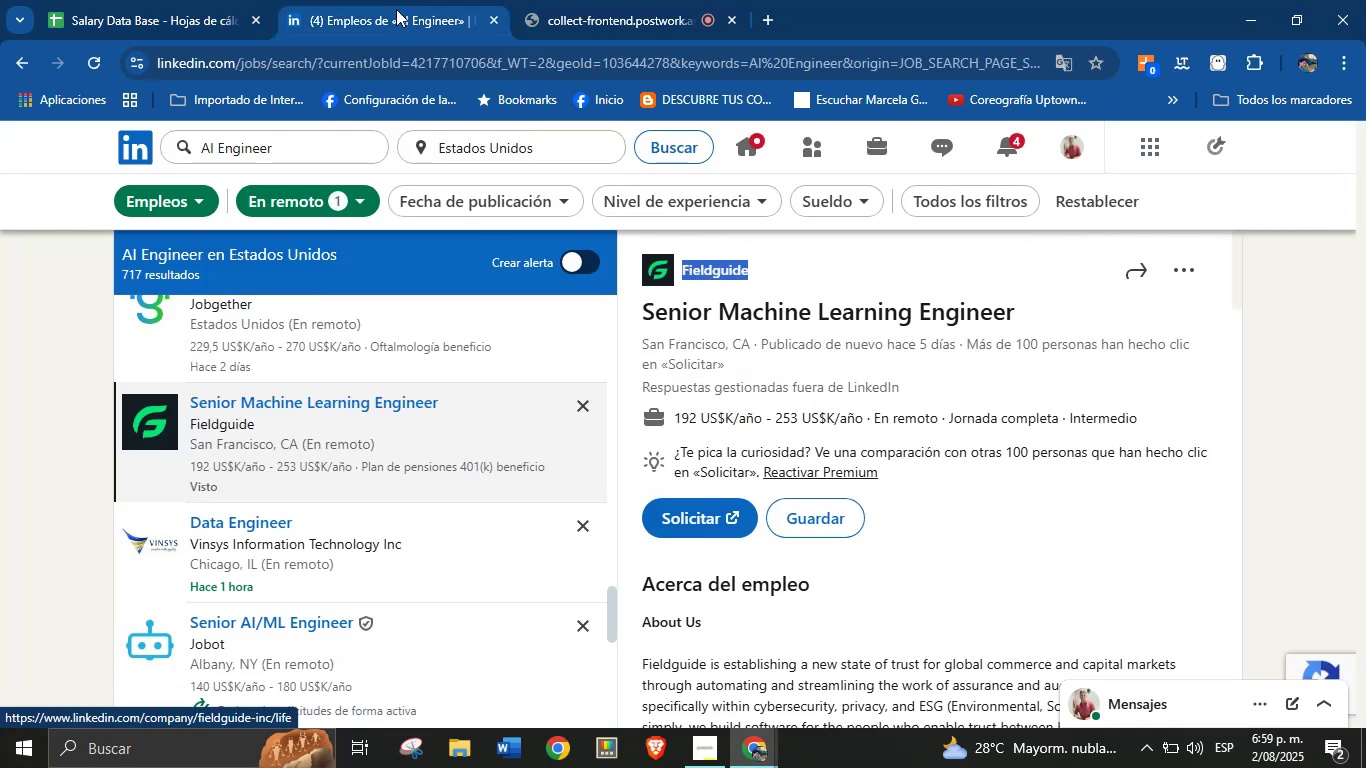 
left_click([109, 0])
 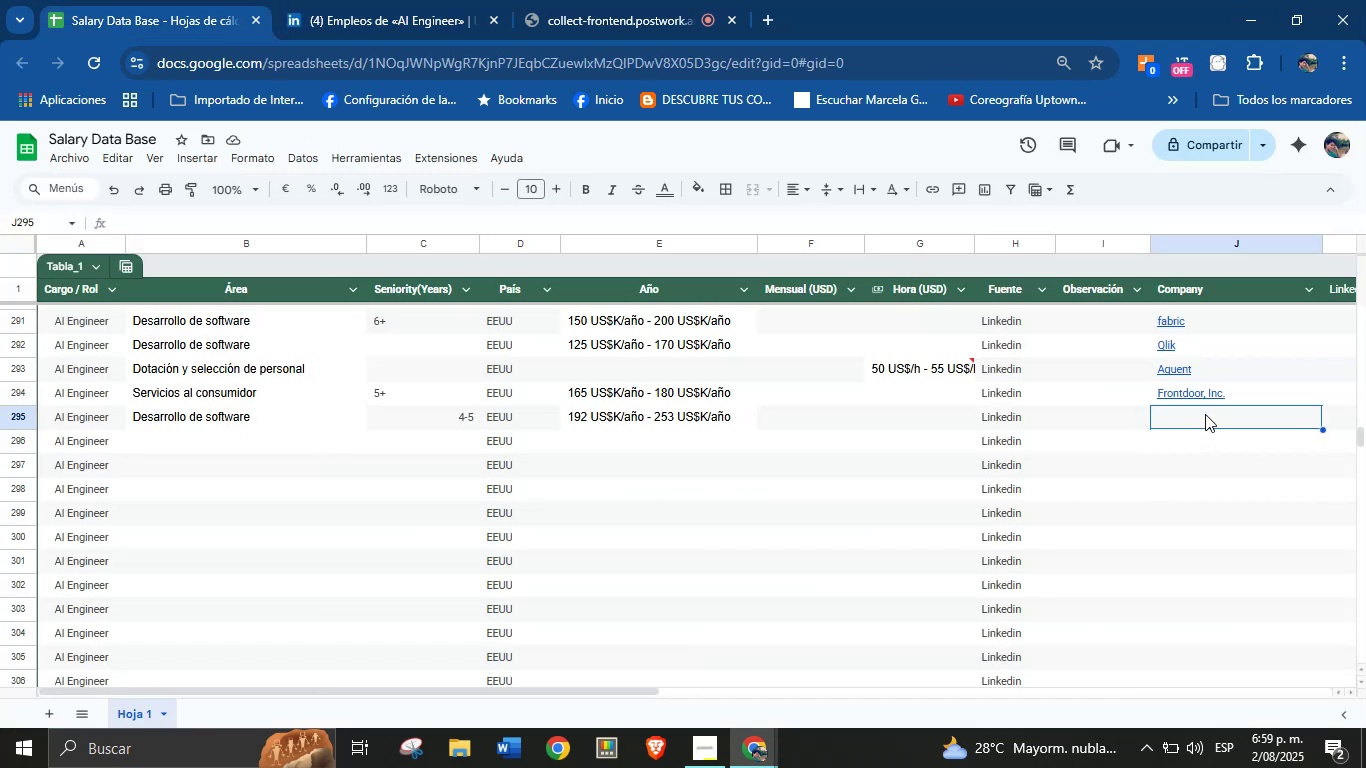 
left_click([1185, 417])
 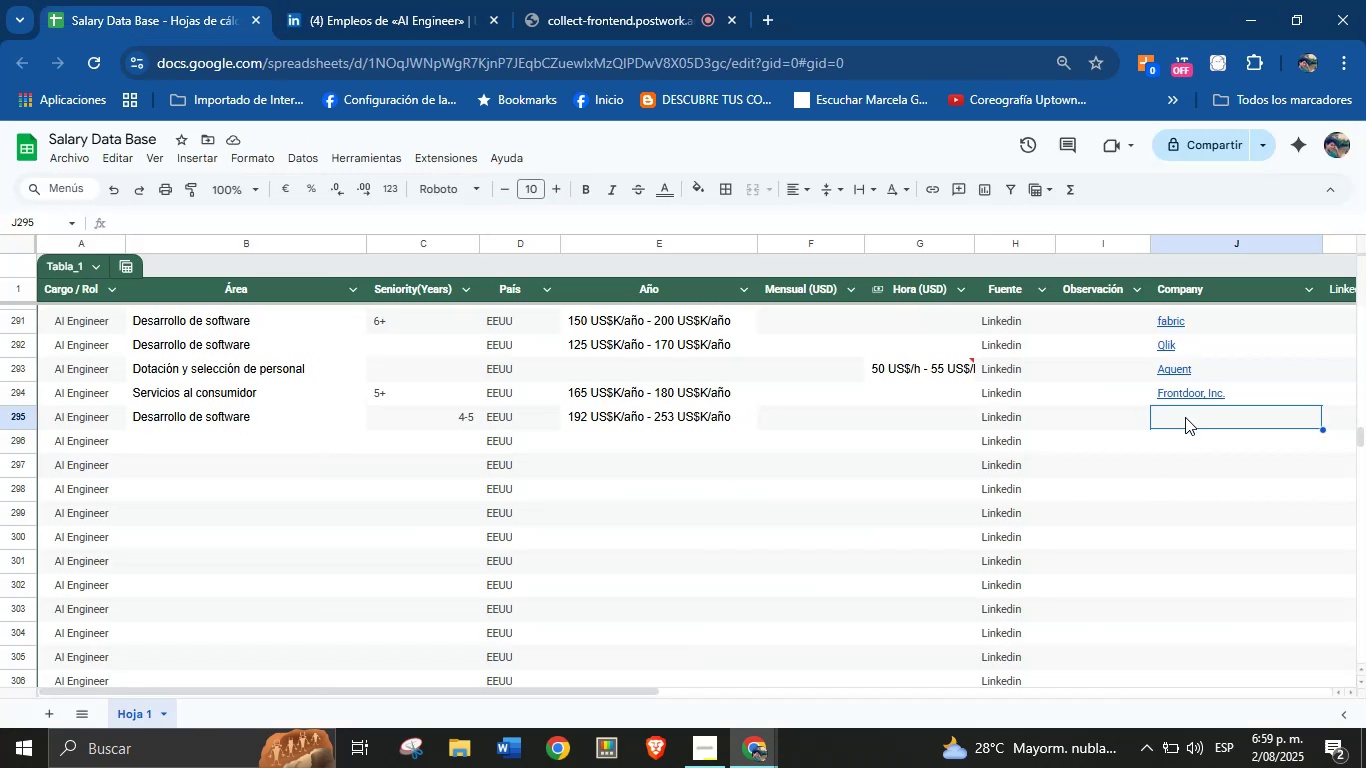 
key(Control+V)
 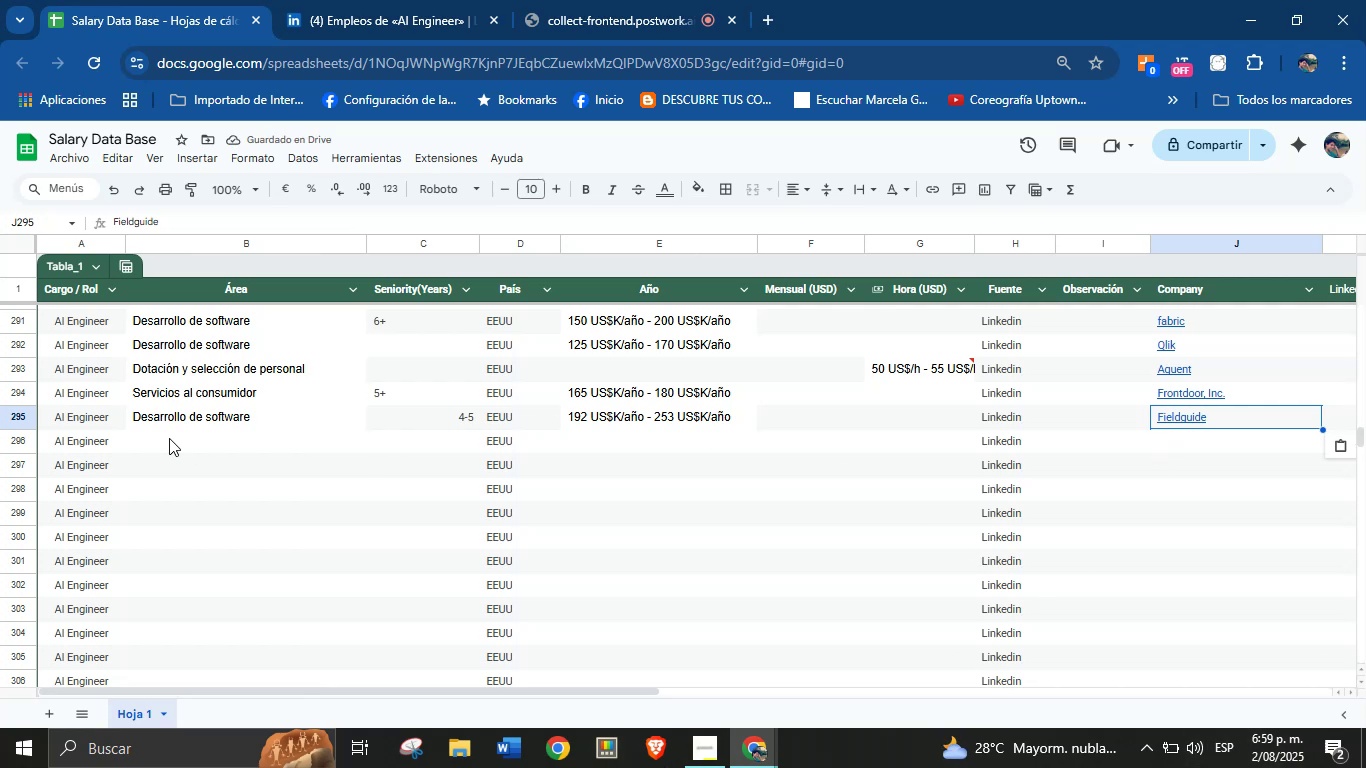 
left_click([438, 0])
 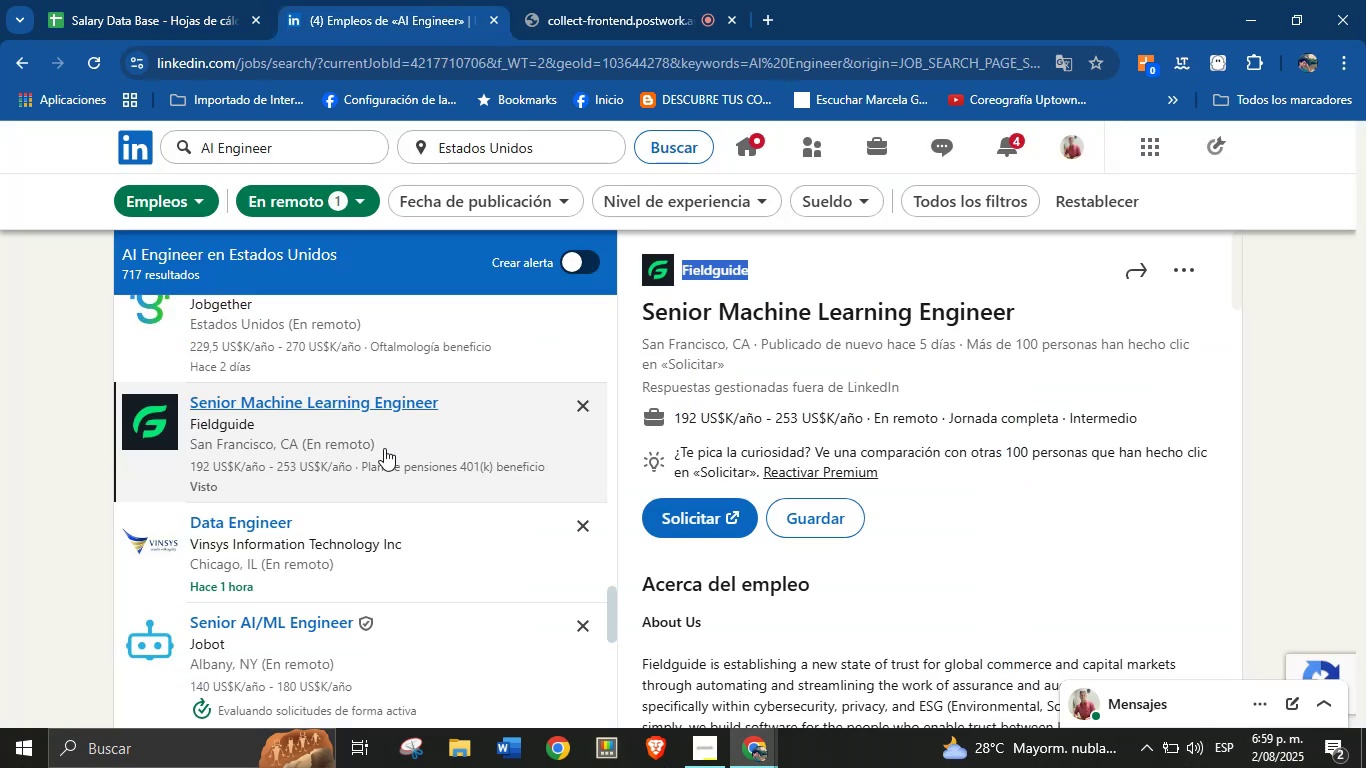 
scroll: coordinate [360, 446], scroll_direction: down, amount: 1.0
 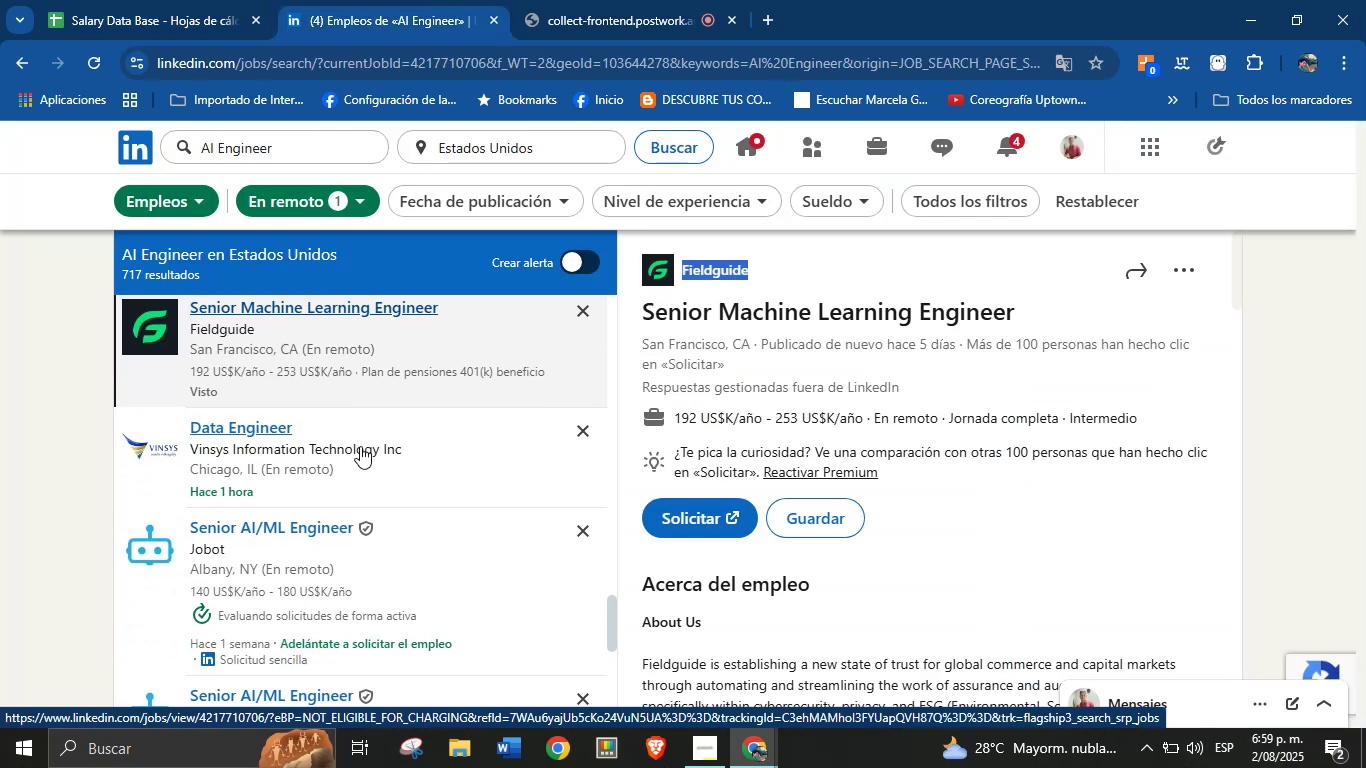 
wait(8.07)
 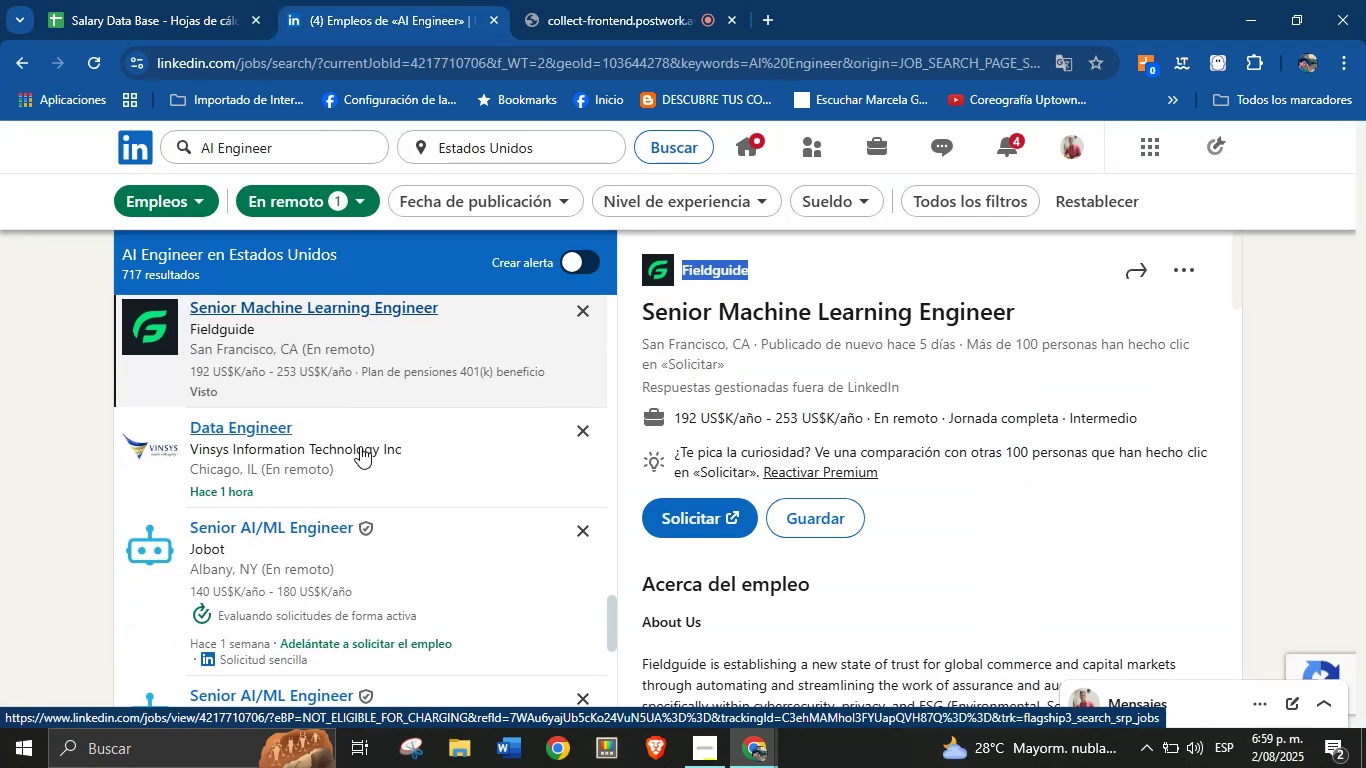 
scroll: coordinate [443, 536], scroll_direction: down, amount: 4.0
 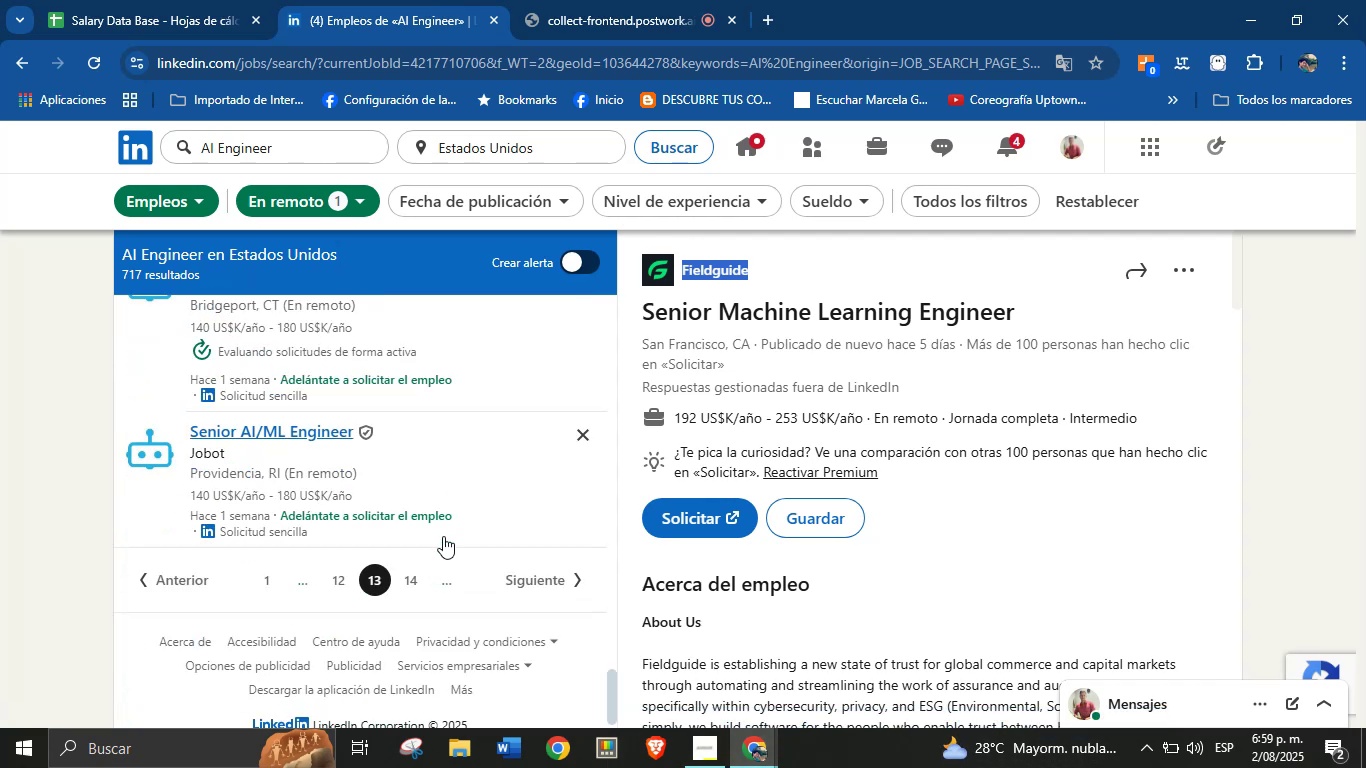 
wait(5.37)
 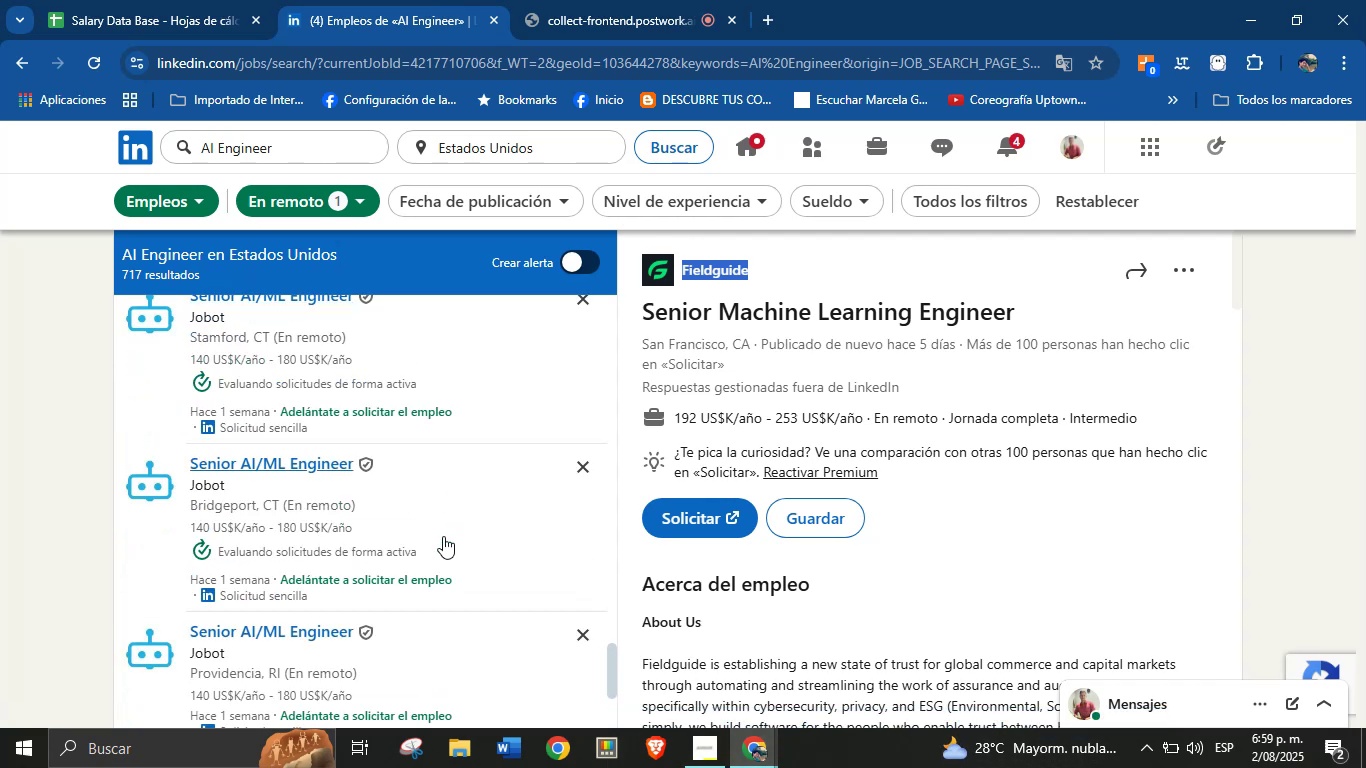 
left_click([403, 585])
 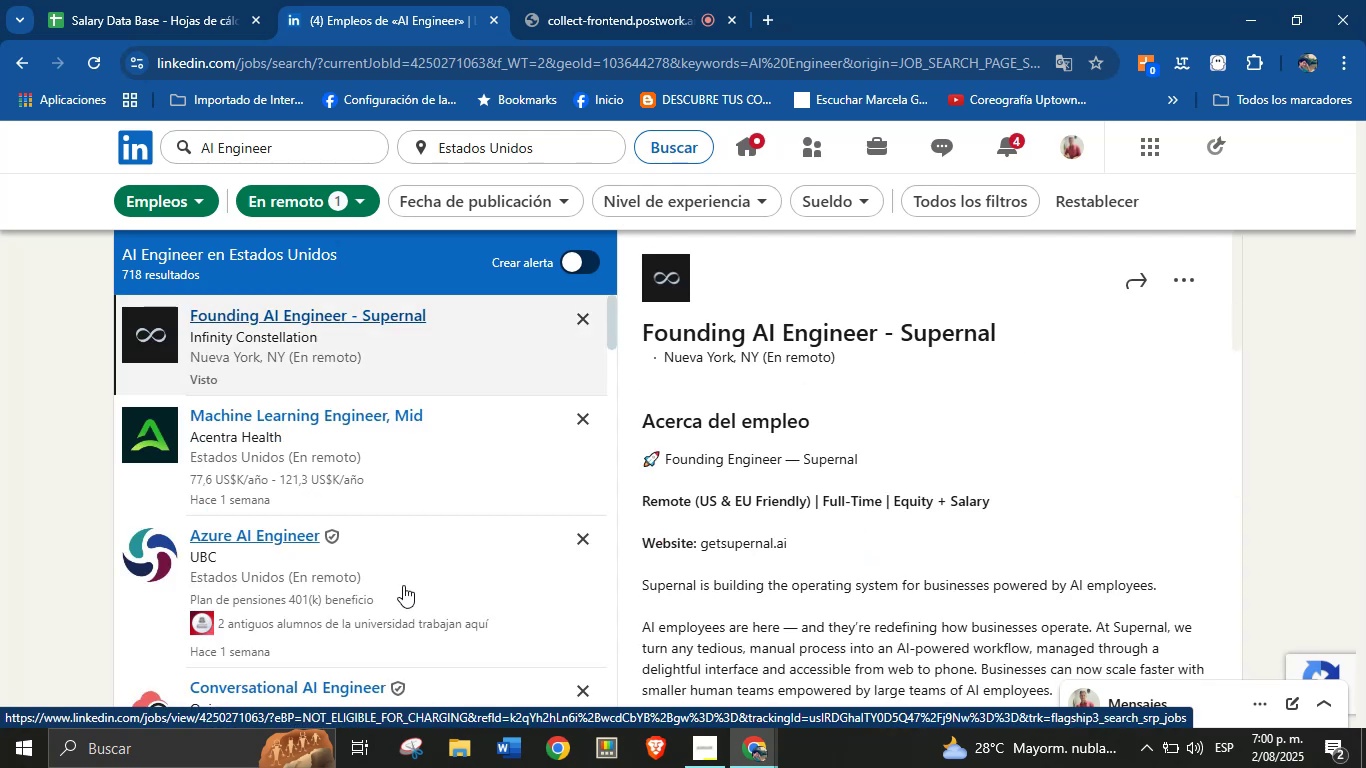 
wait(11.48)
 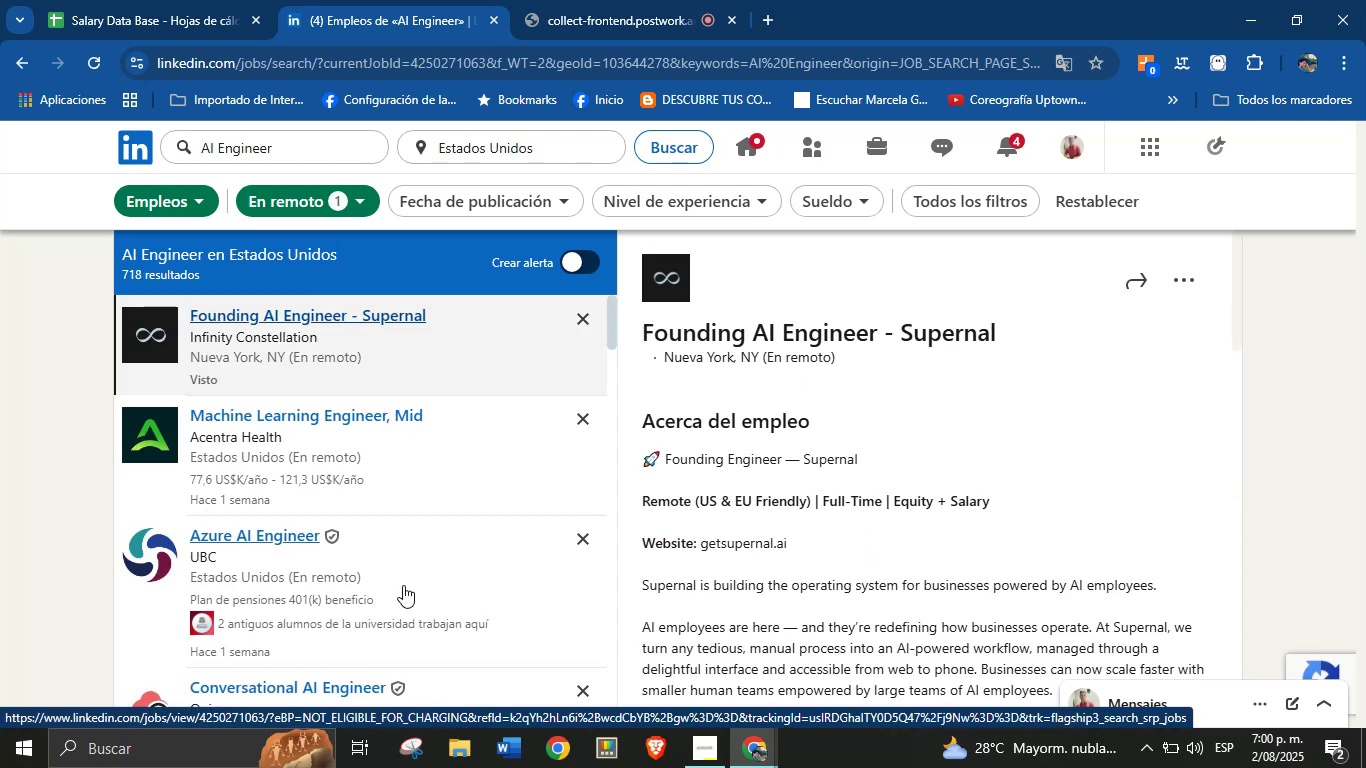 
scroll: coordinate [423, 512], scroll_direction: down, amount: 1.0
 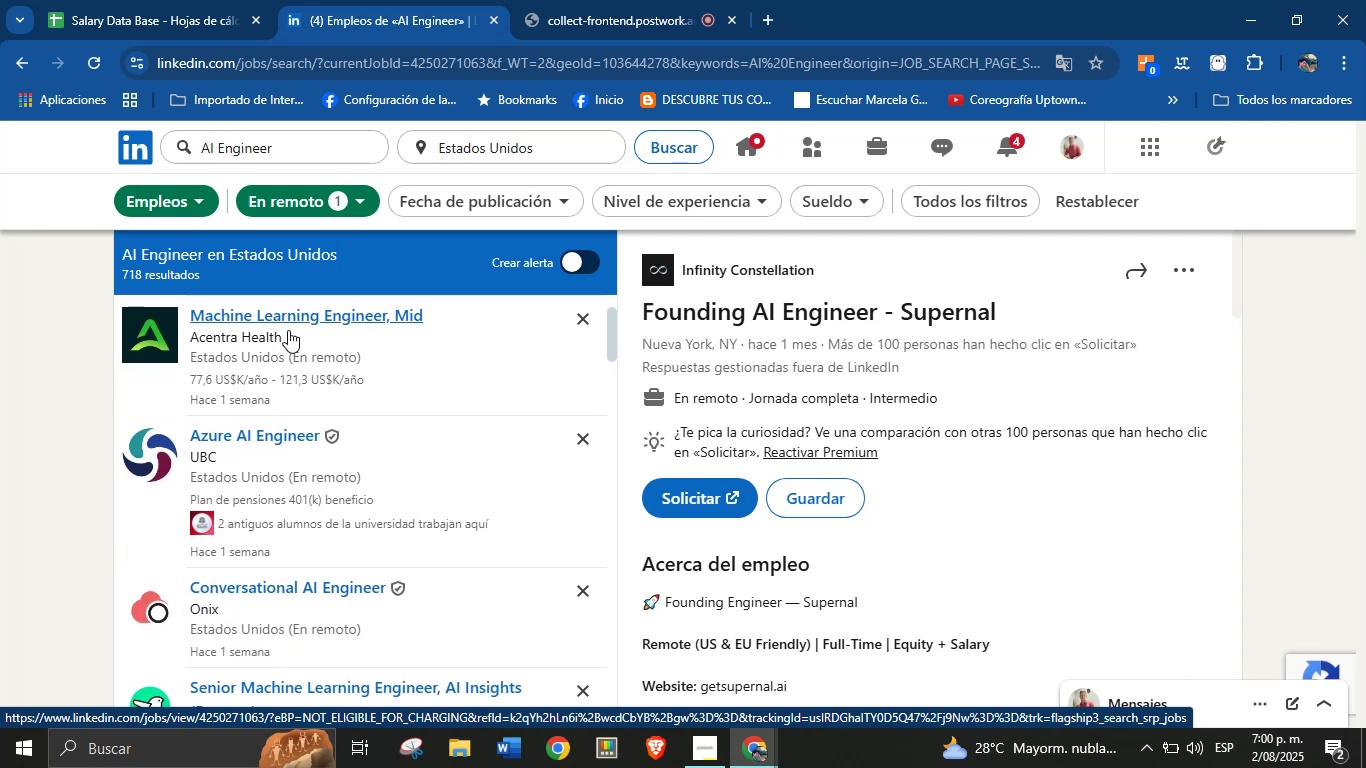 
left_click([279, 322])
 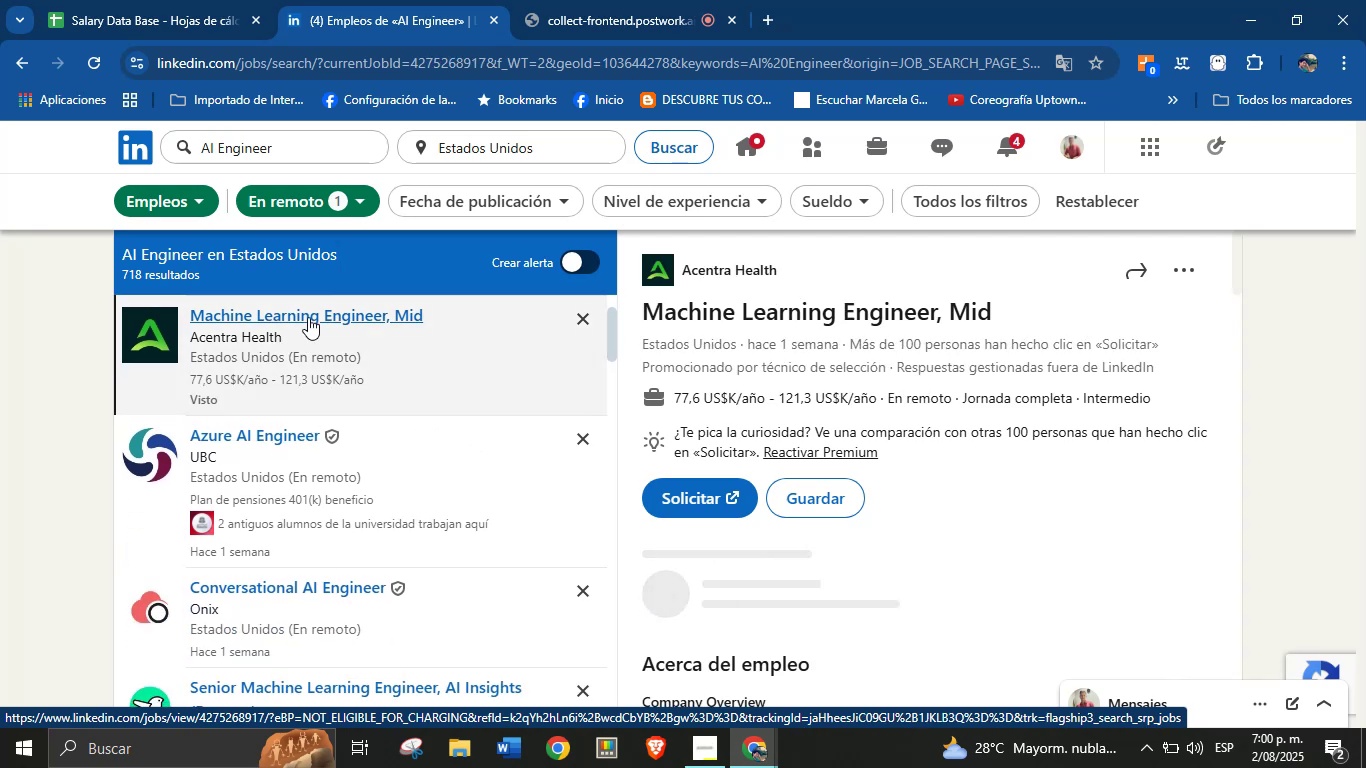 
wait(5.16)
 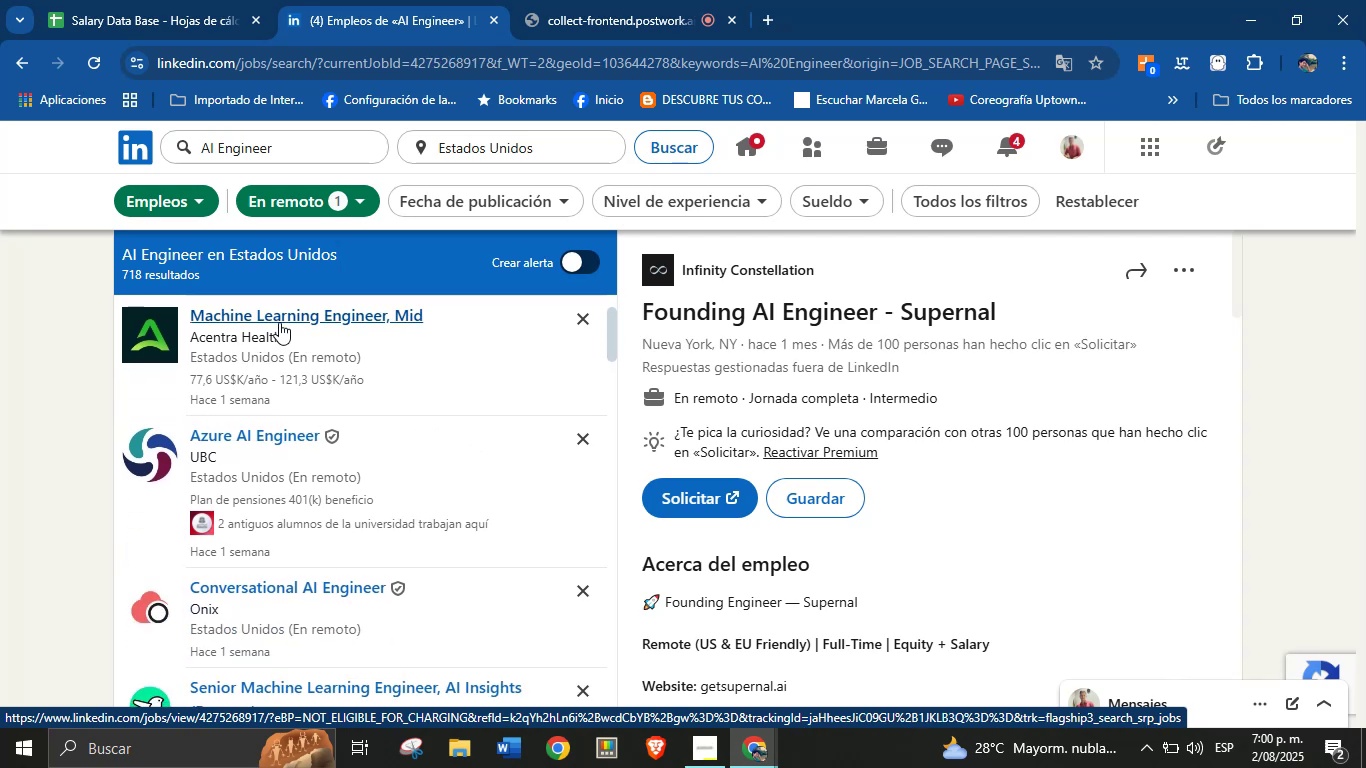 
left_click_drag(start_coordinate=[795, 274], to_coordinate=[684, 271])
 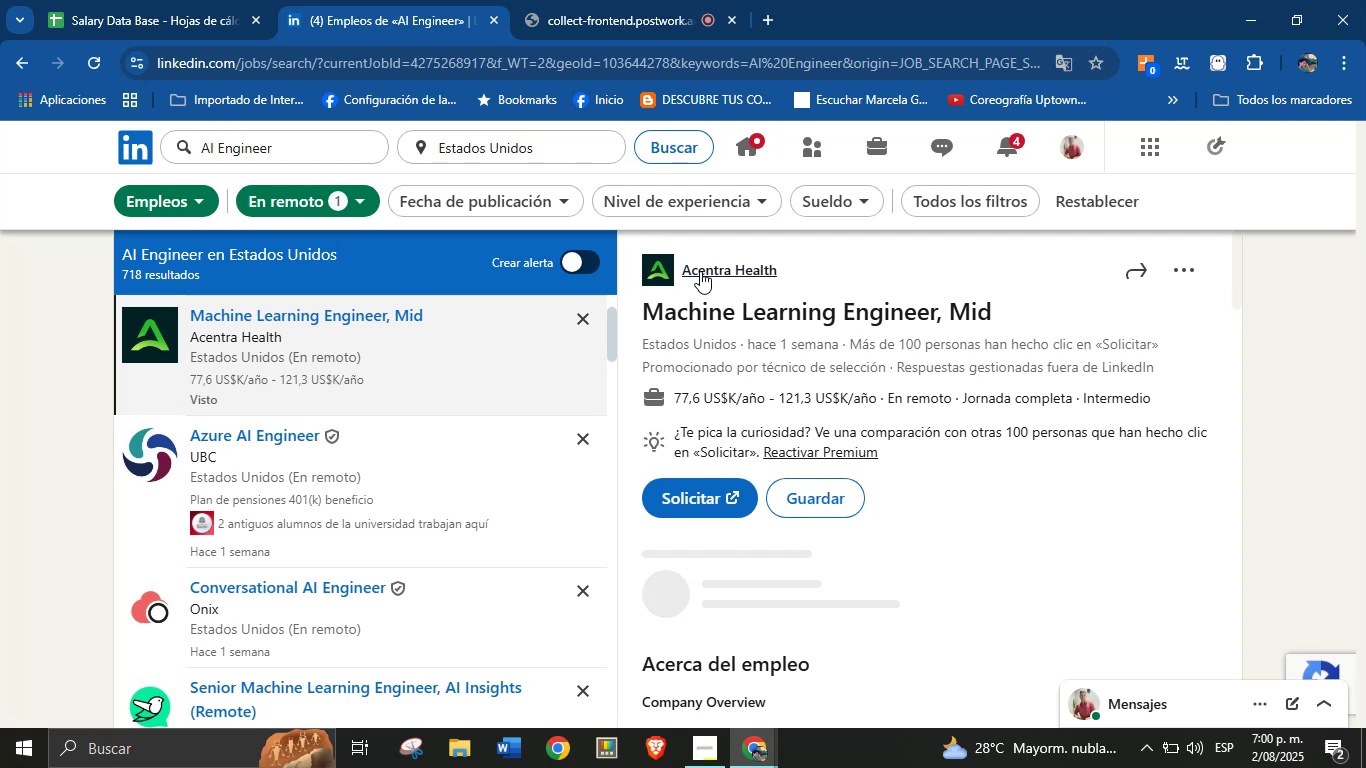 
left_click([809, 272])
 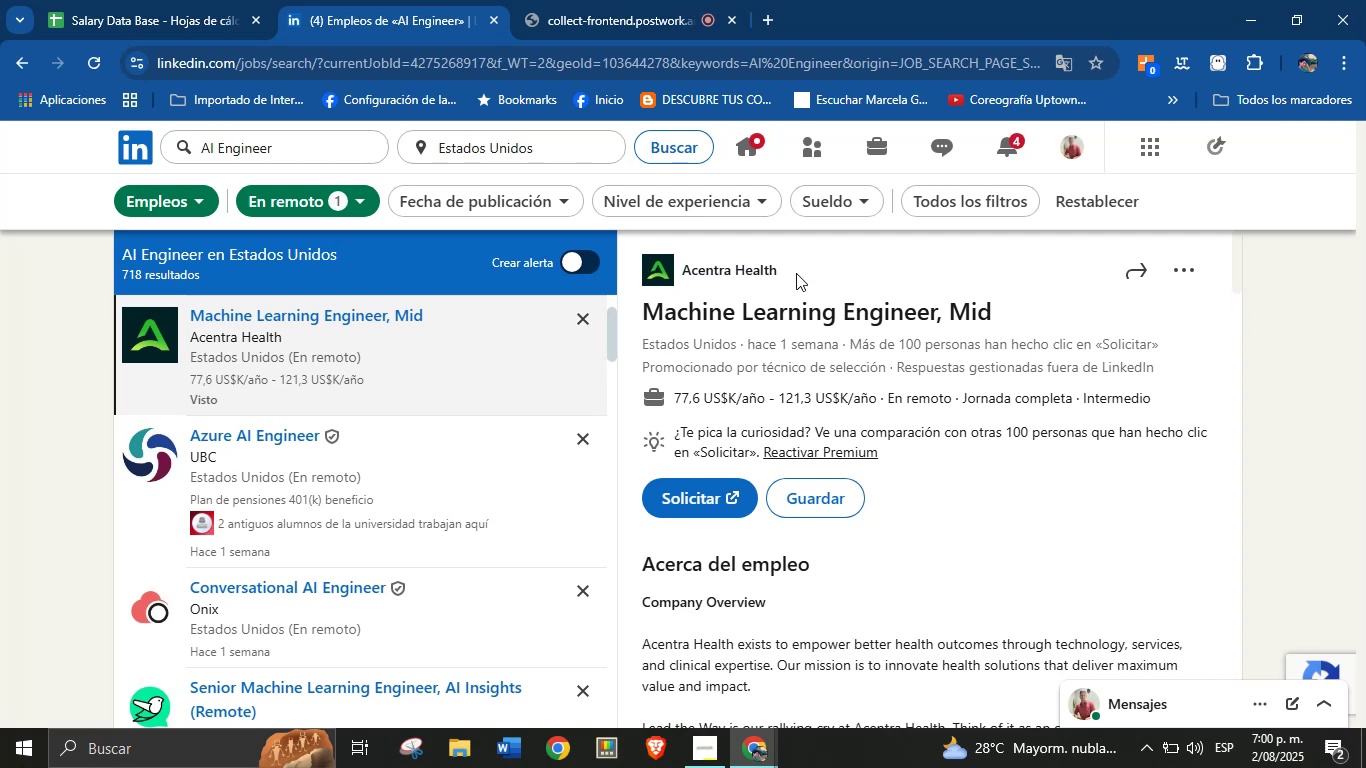 
left_click_drag(start_coordinate=[796, 273], to_coordinate=[687, 269])
 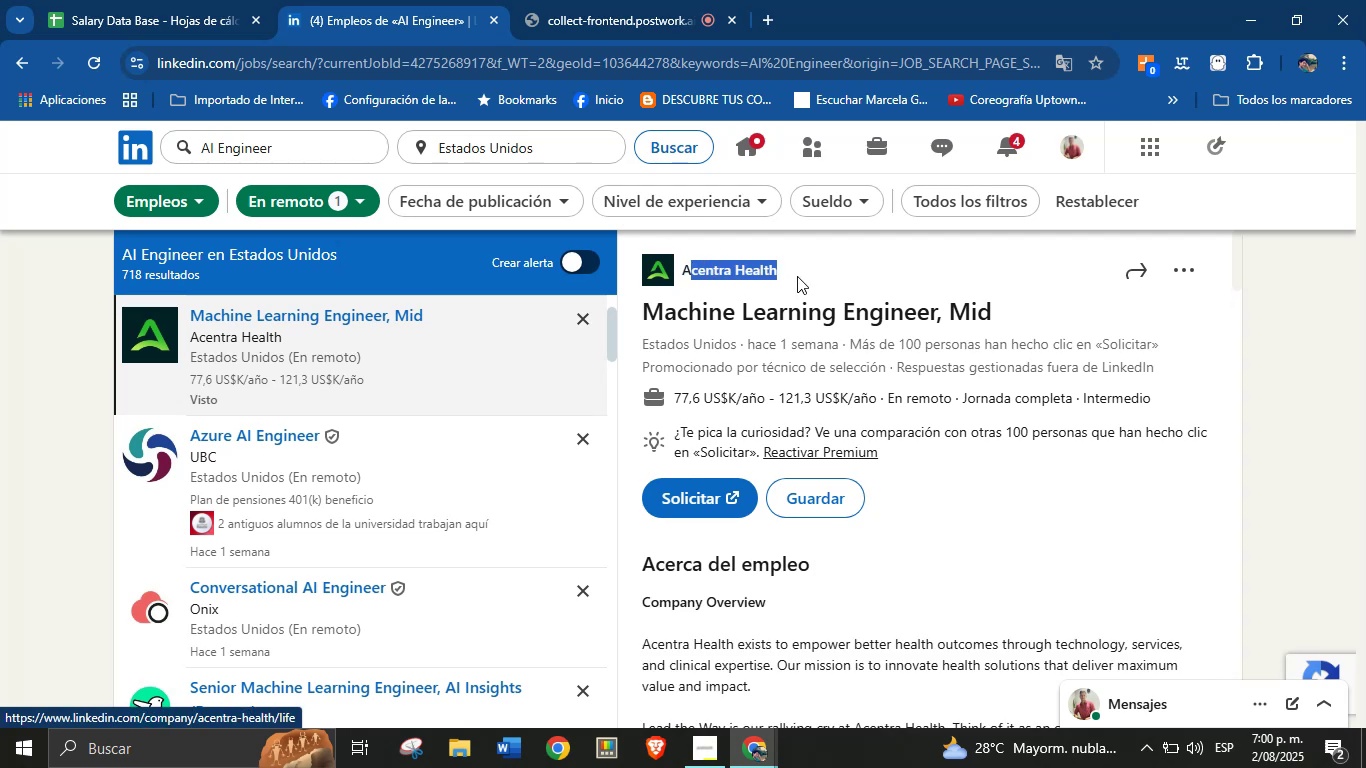 
hold_key(key=ControlLeft, duration=0.33)
 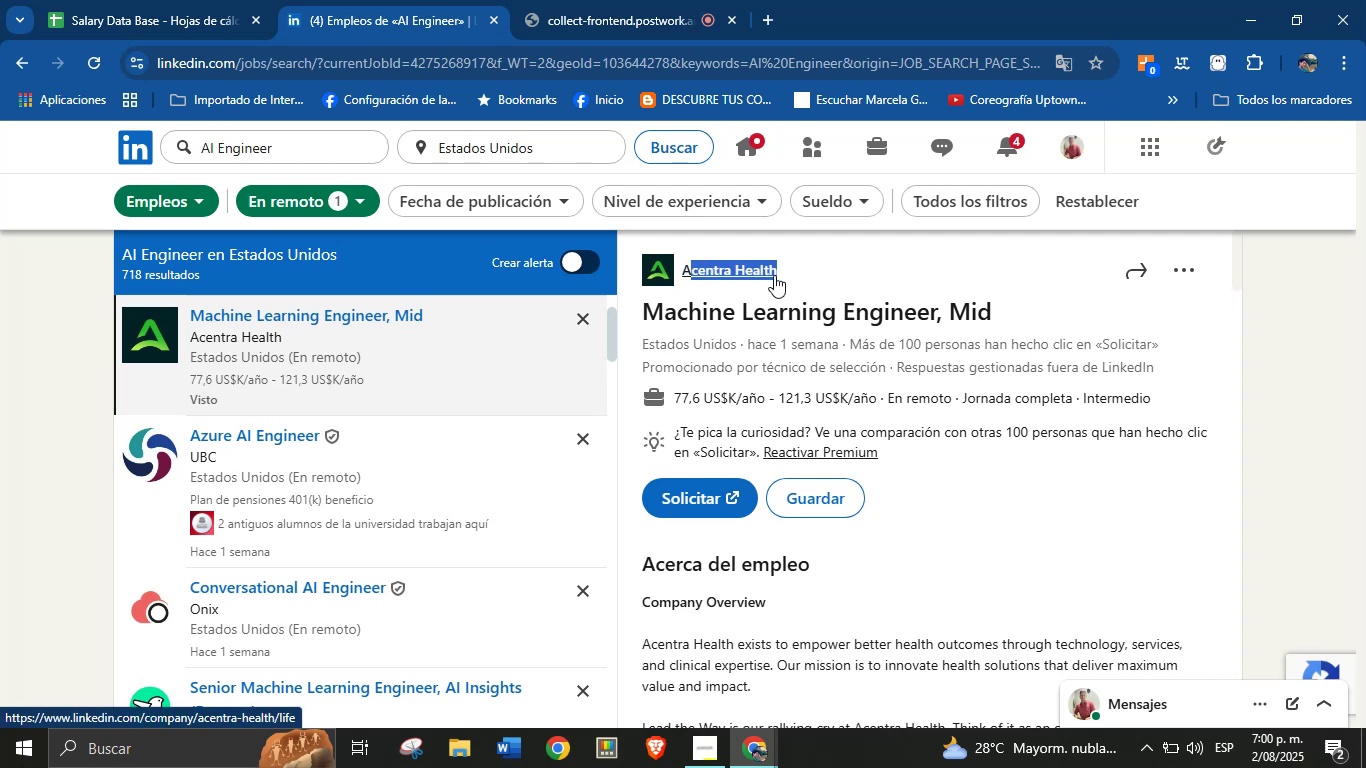 
left_click([797, 276])
 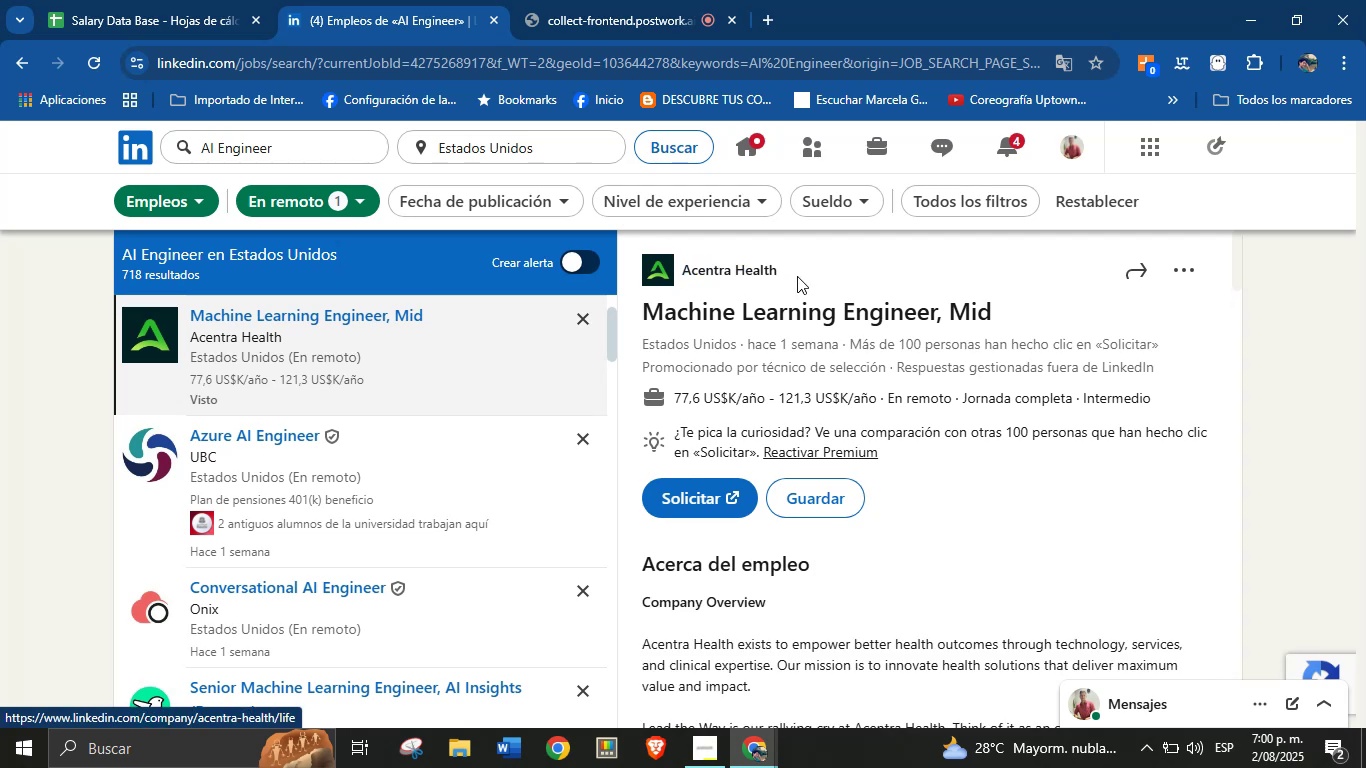 
left_click_drag(start_coordinate=[791, 270], to_coordinate=[686, 274])
 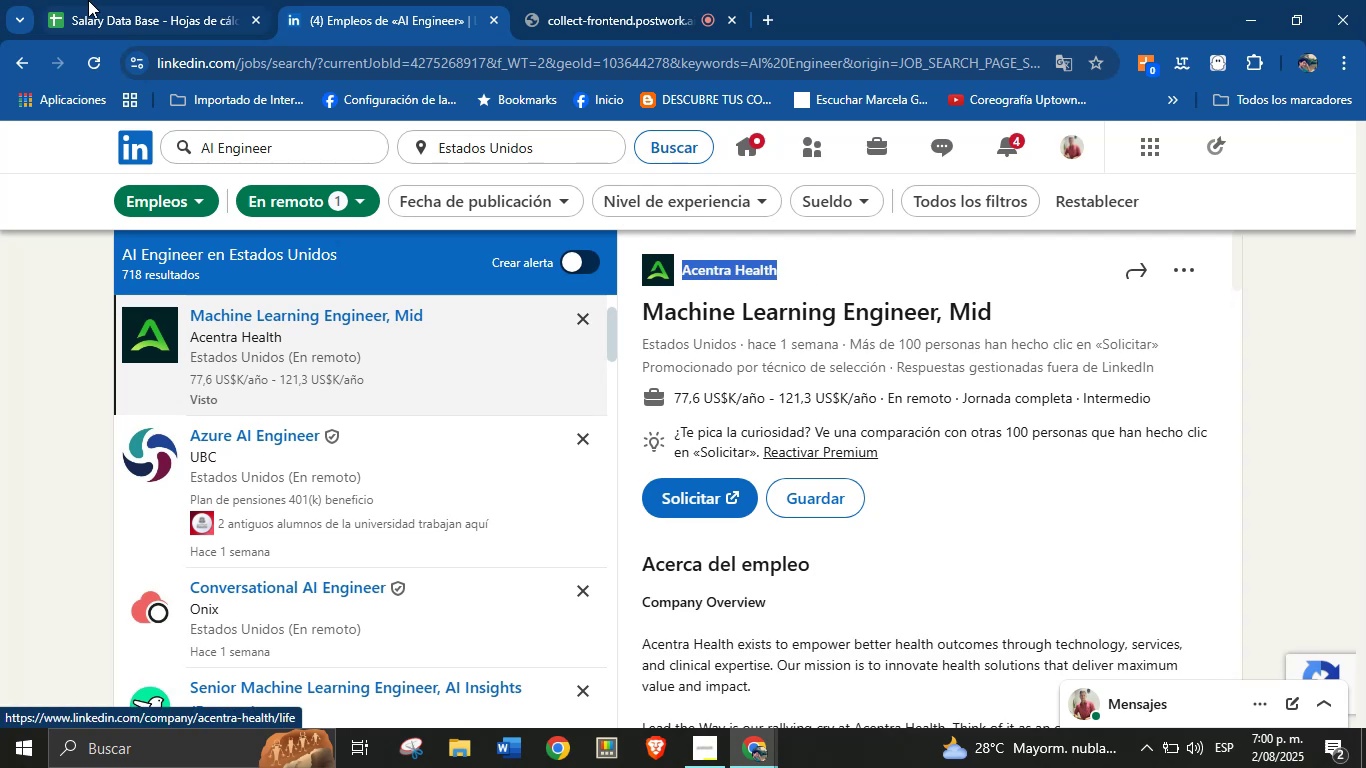 
key(Control+C)
 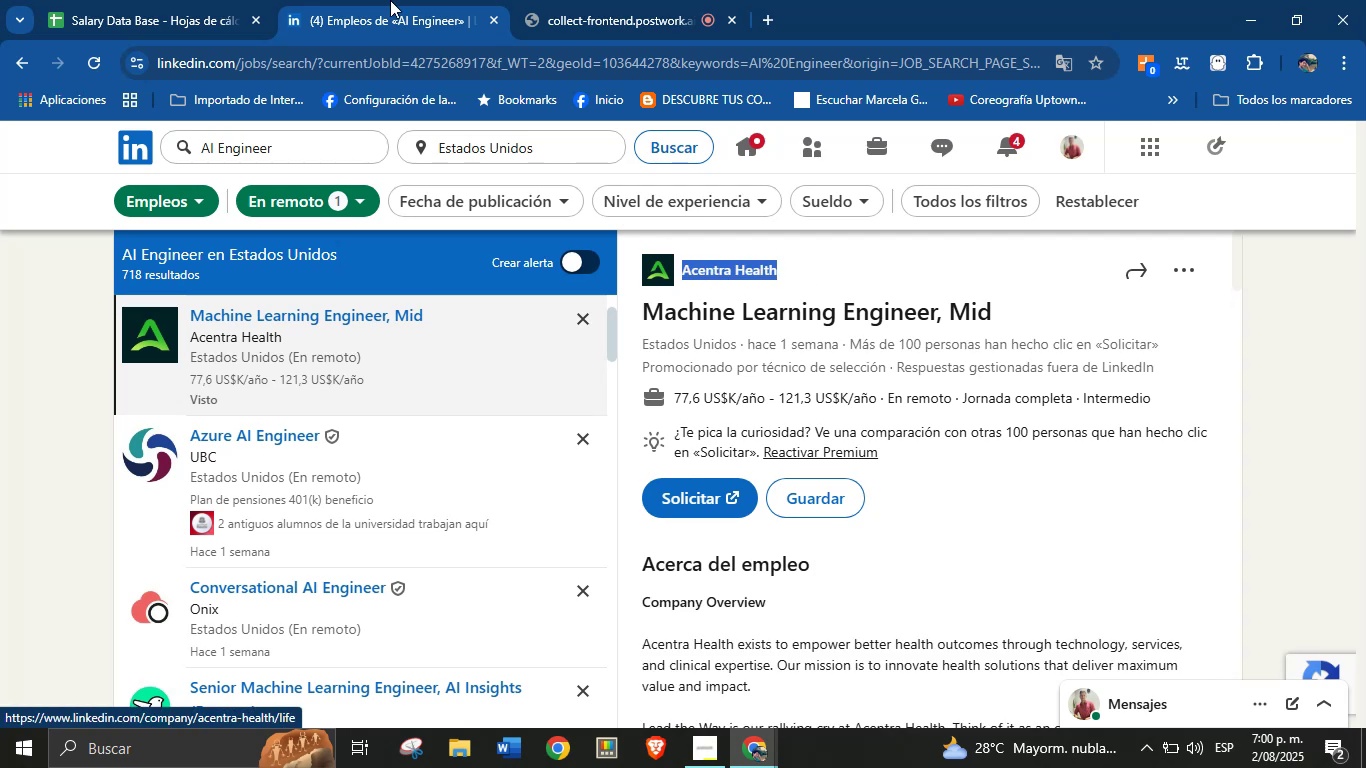 
left_click([88, 0])
 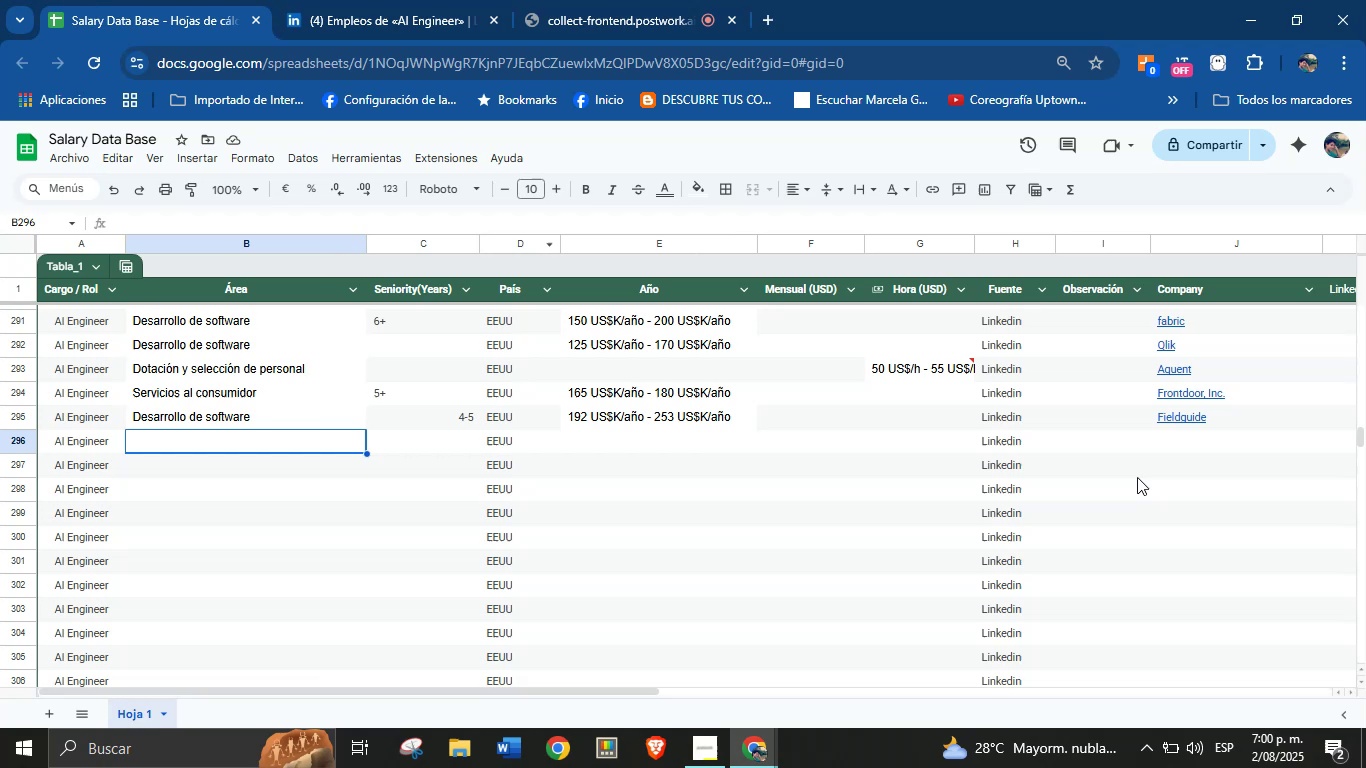 
left_click([1179, 443])
 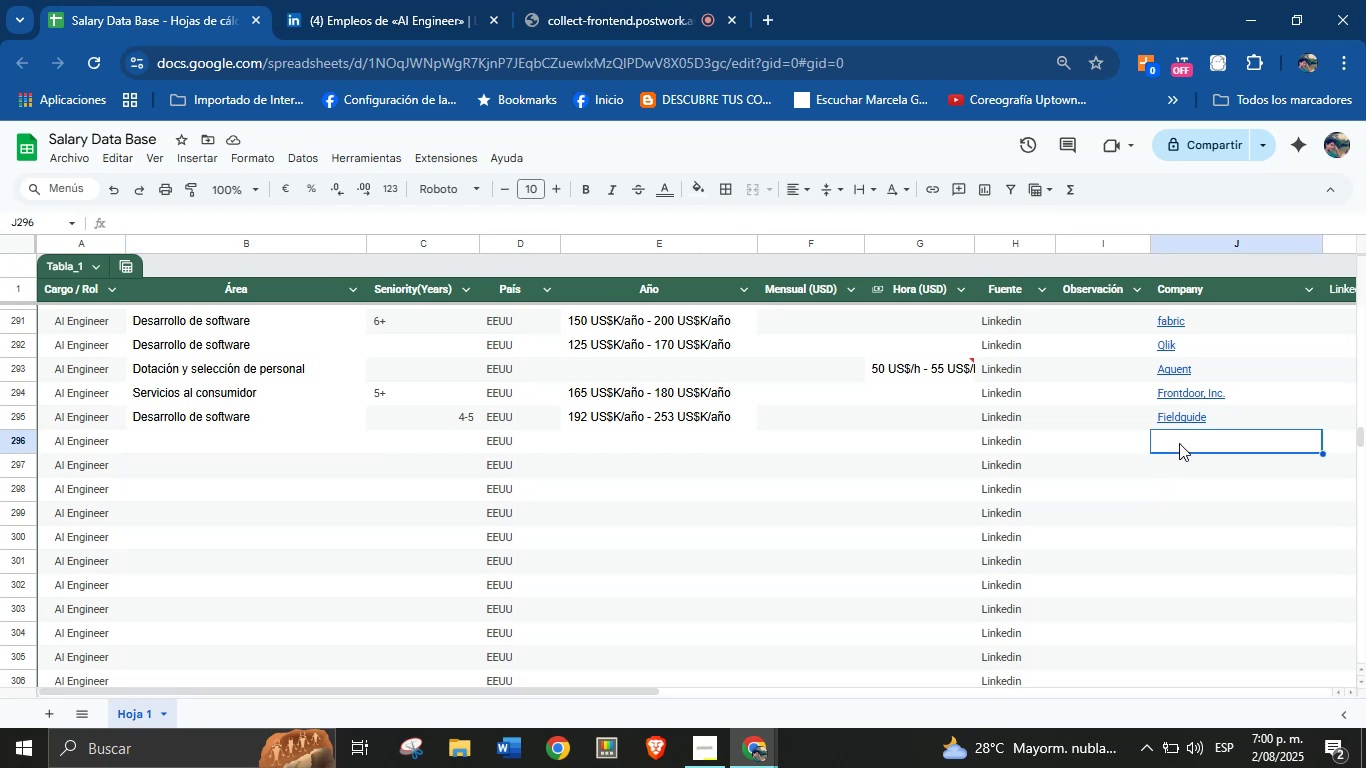 
key(Control+V)
 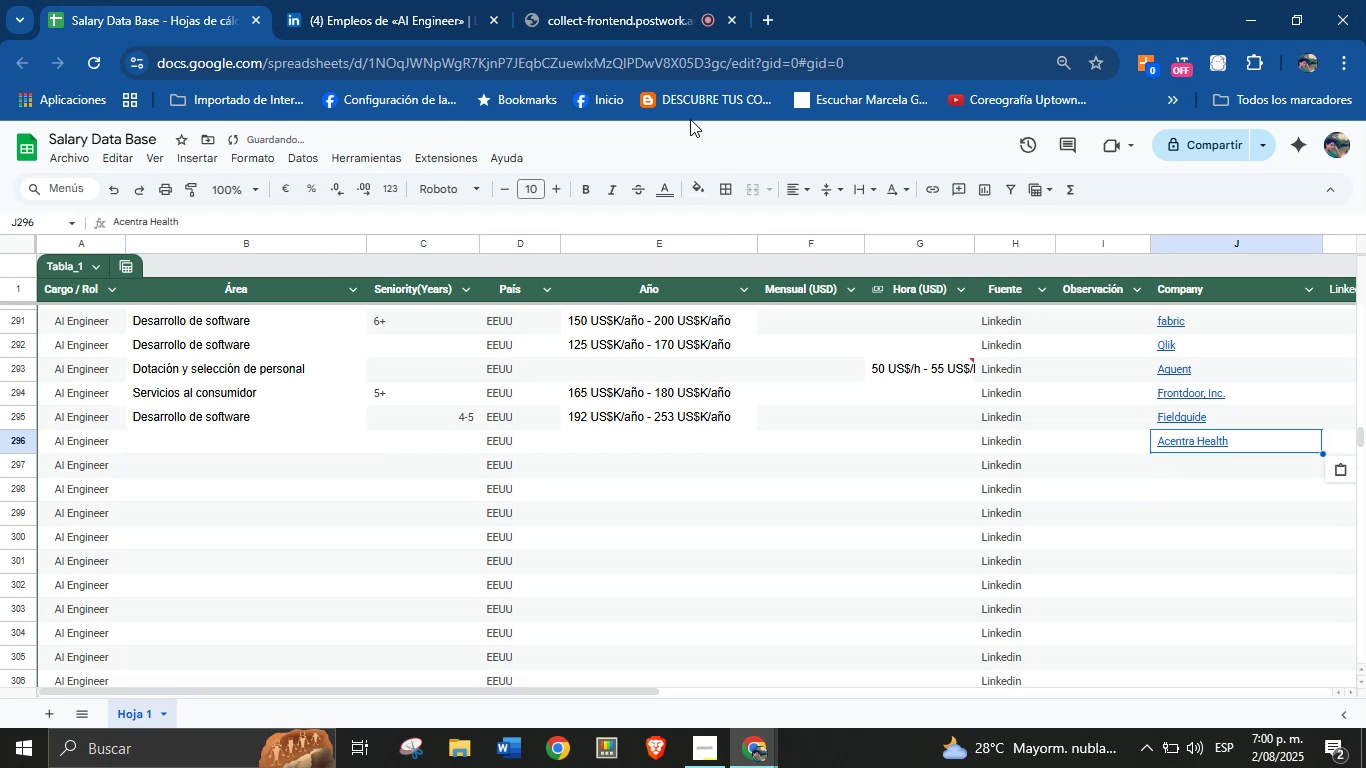 
left_click([383, 0])
 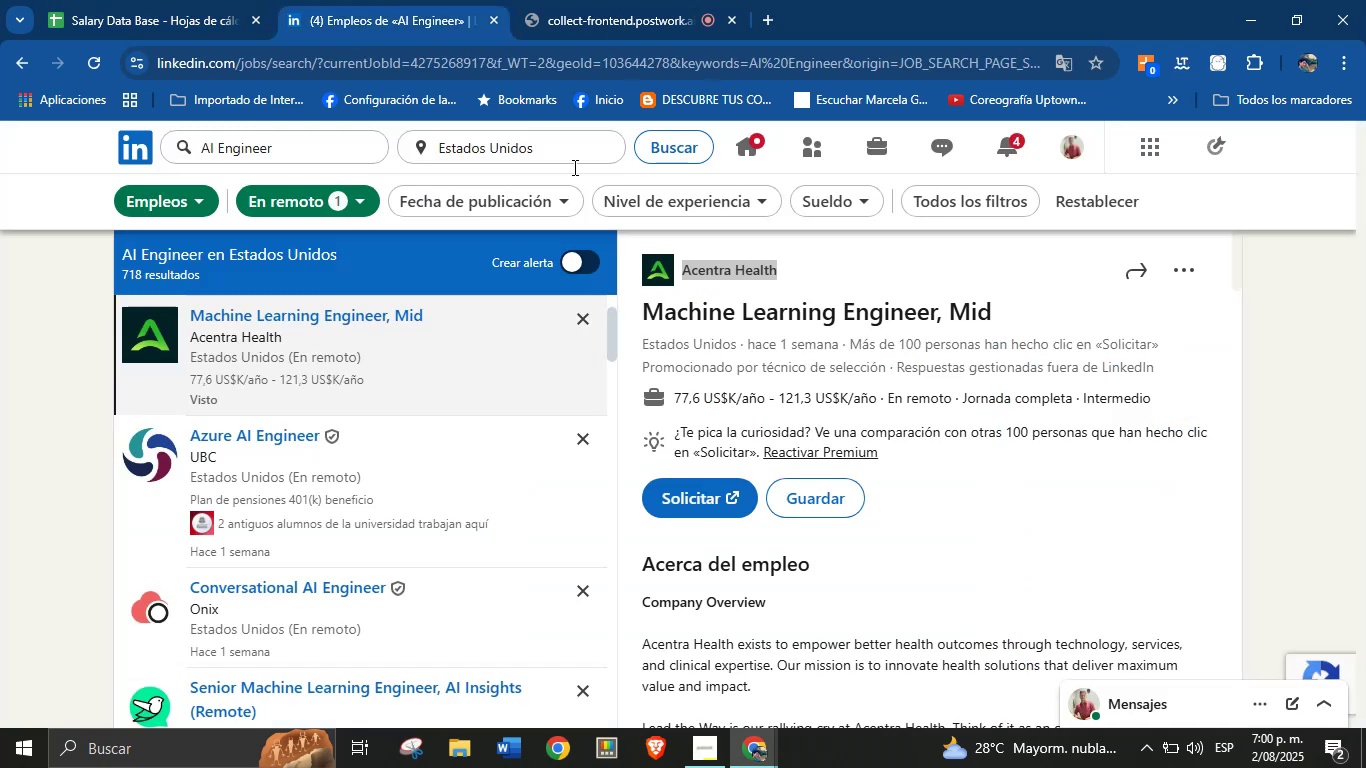 
scroll: coordinate [861, 476], scroll_direction: down, amount: 33.0
 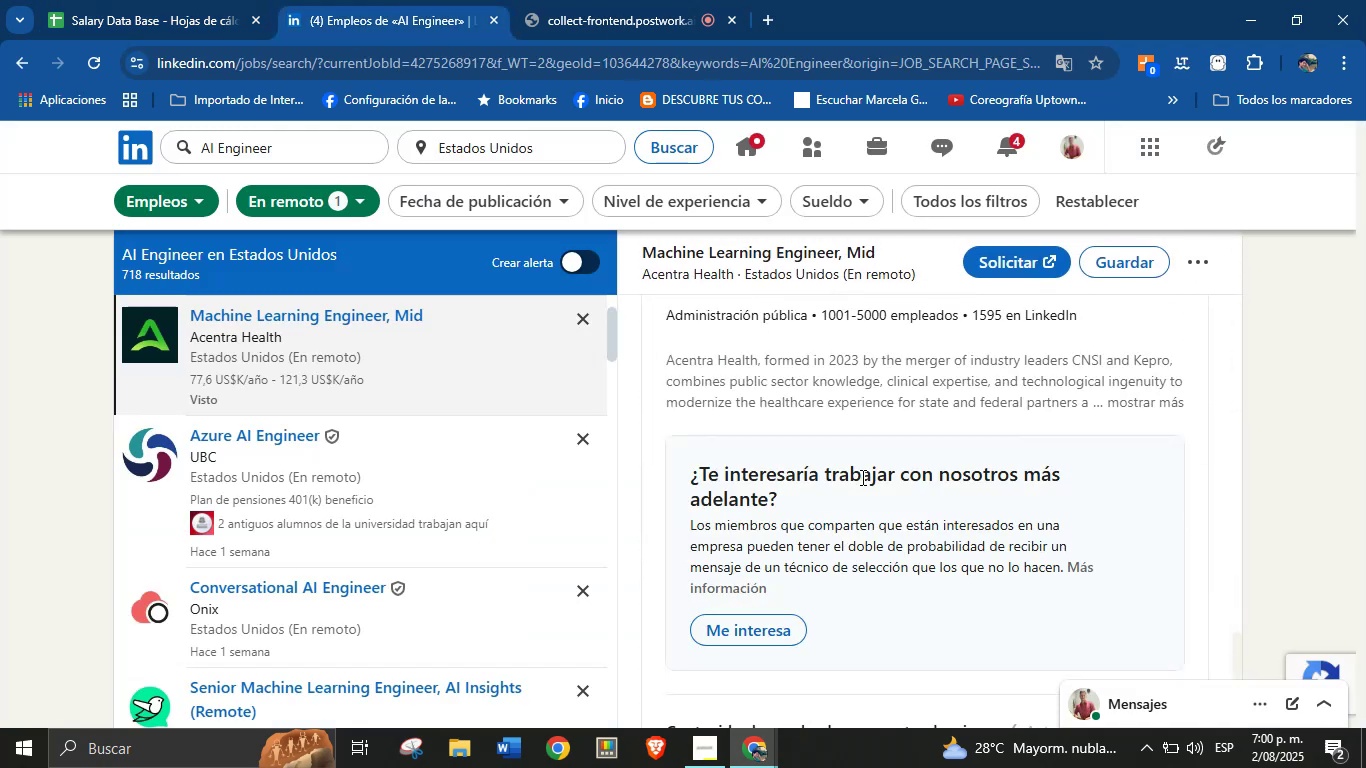 
scroll: coordinate [789, 408], scroll_direction: up, amount: 3.0
 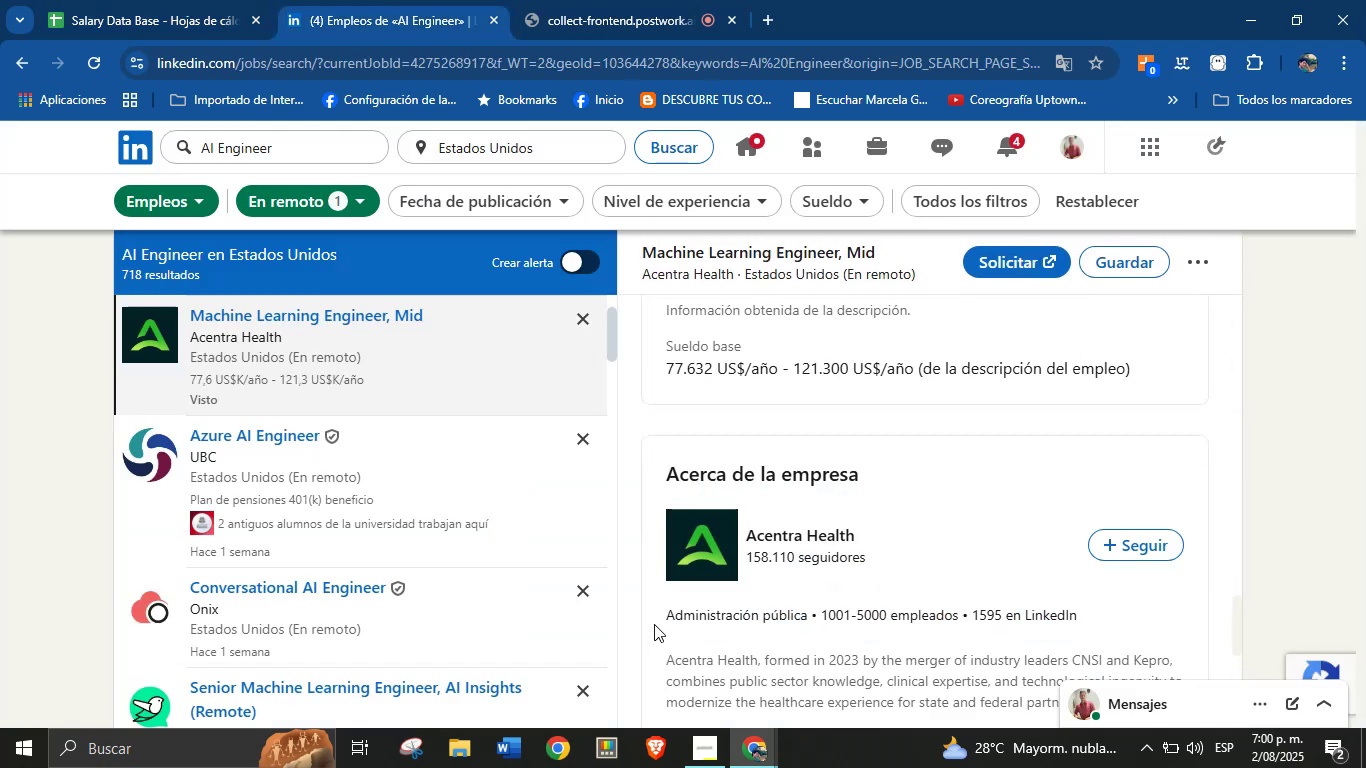 
left_click_drag(start_coordinate=[663, 613], to_coordinate=[810, 618])
 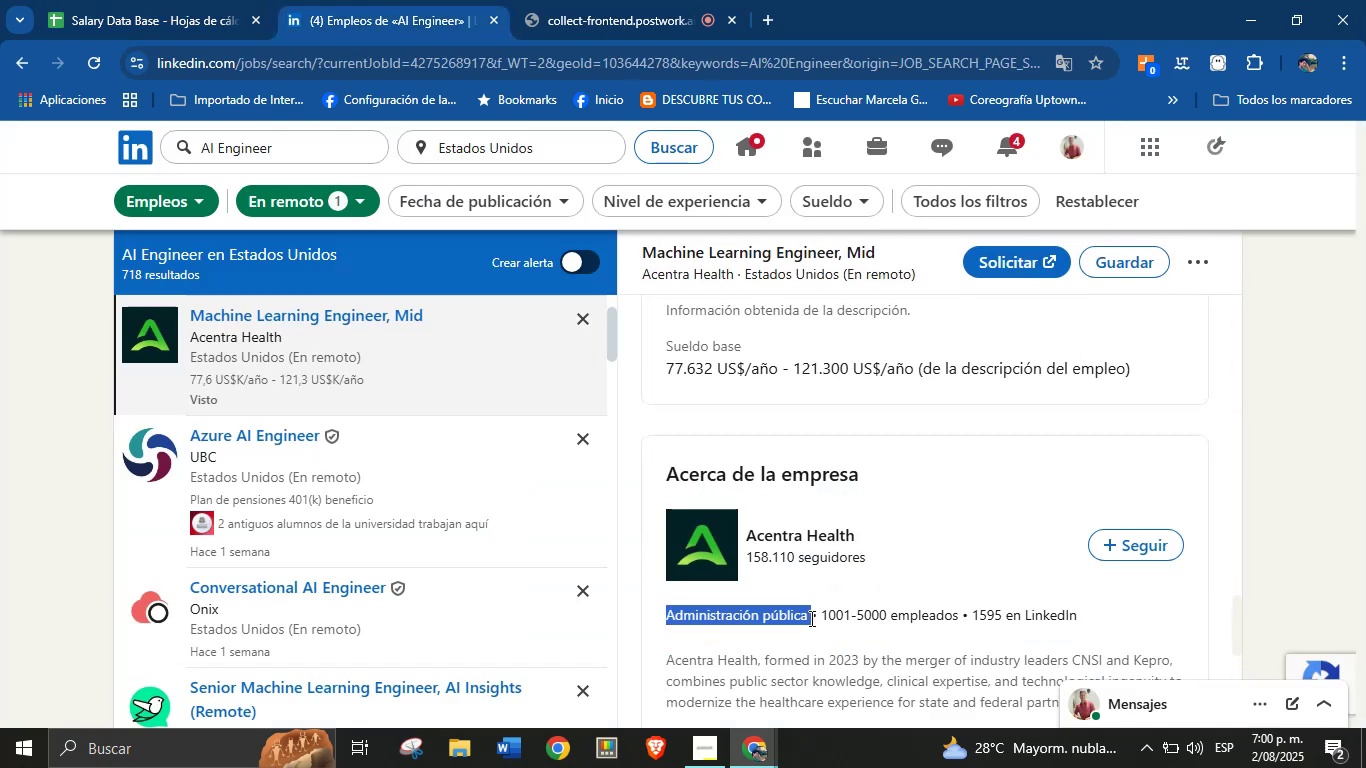 
key(Control+C)
 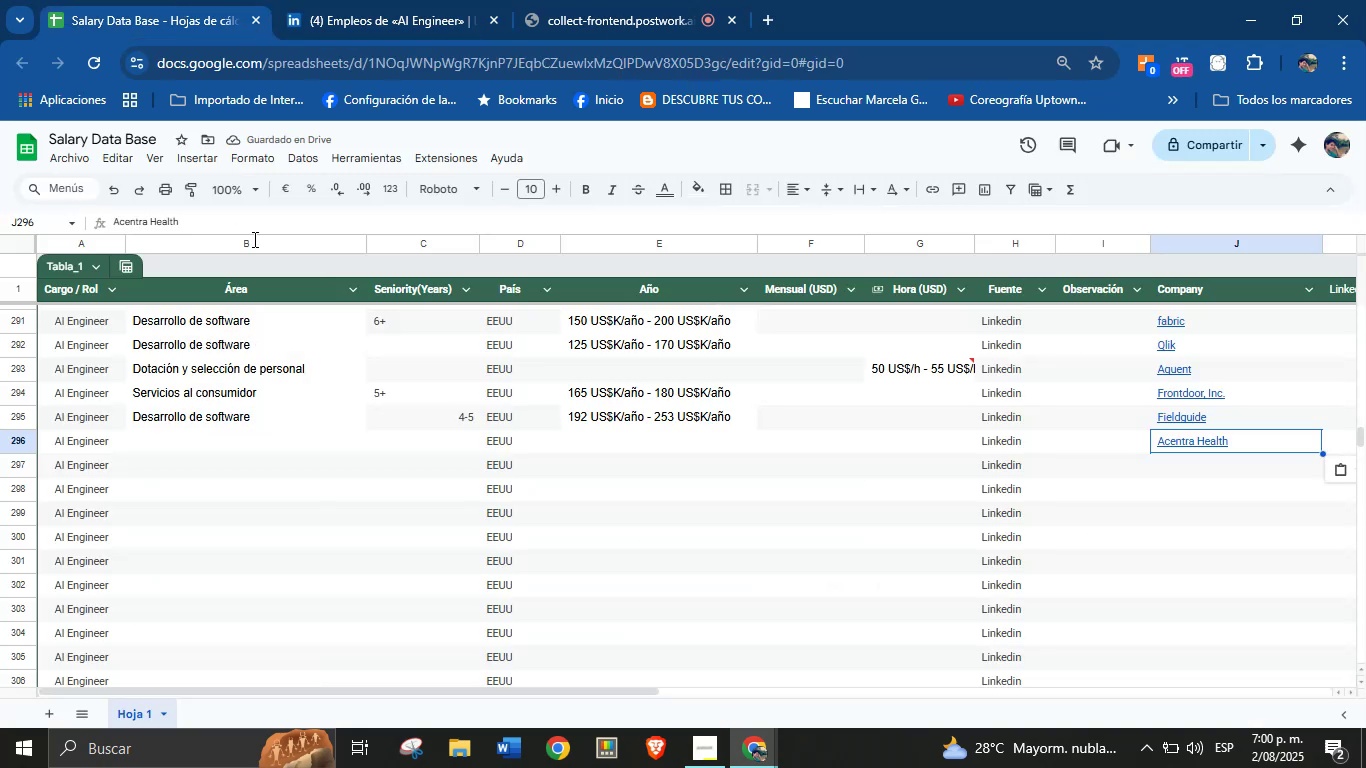 
key(Control+V)
 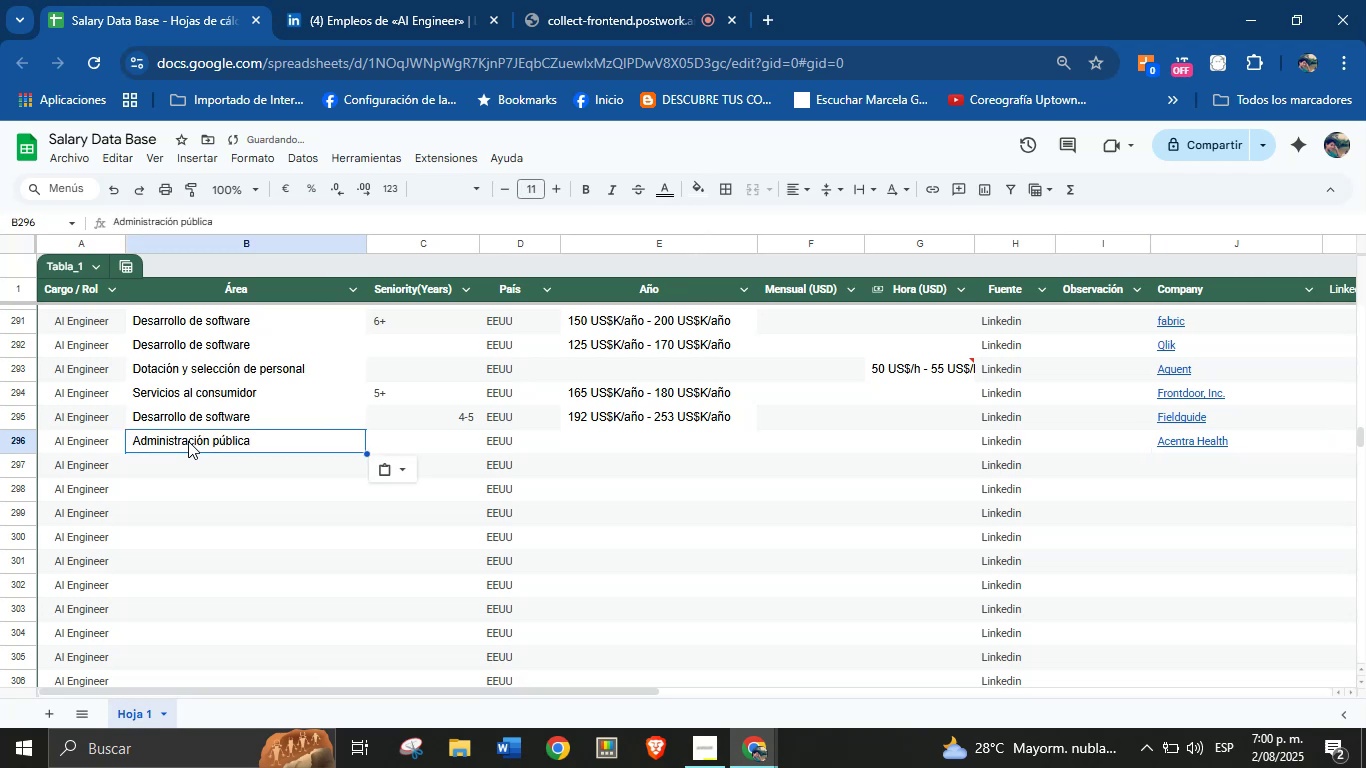 
left_click([419, 0])
 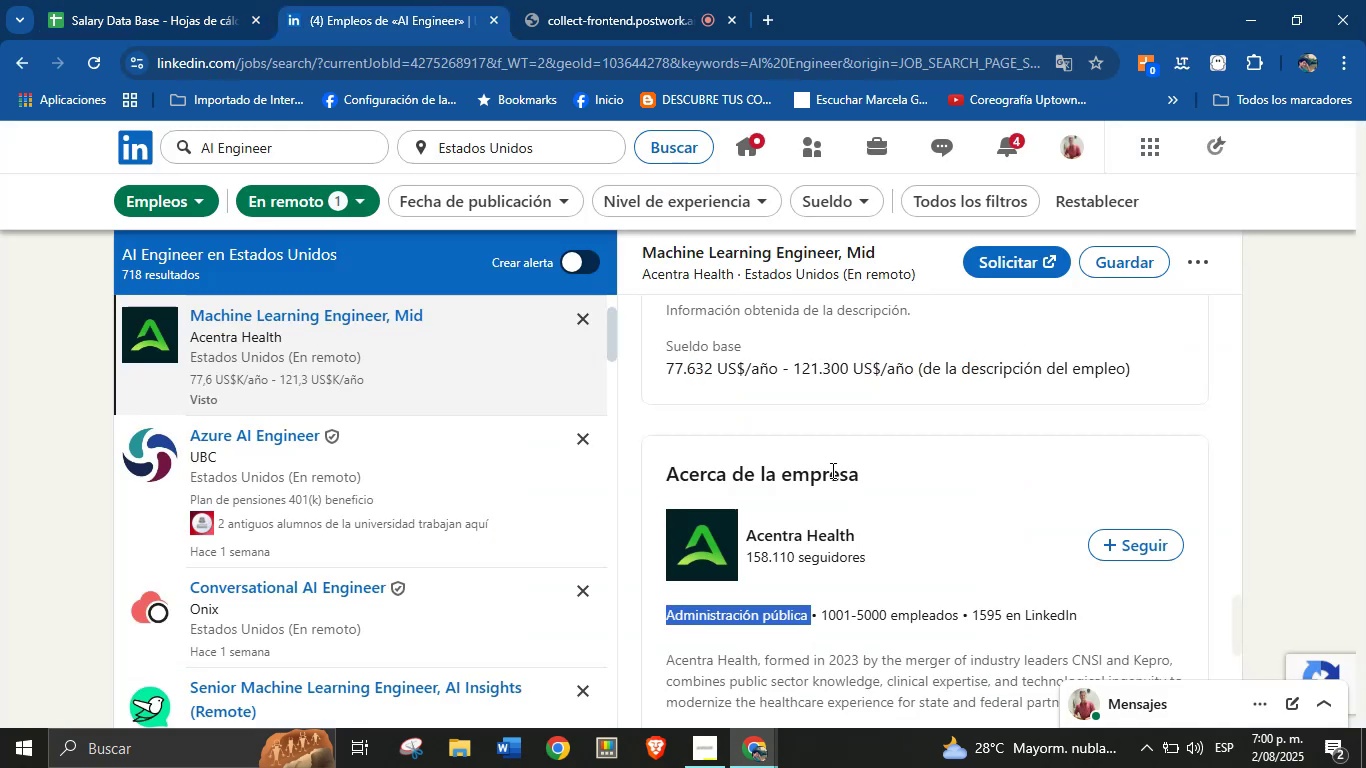 
scroll: coordinate [831, 470], scroll_direction: up, amount: 17.0
 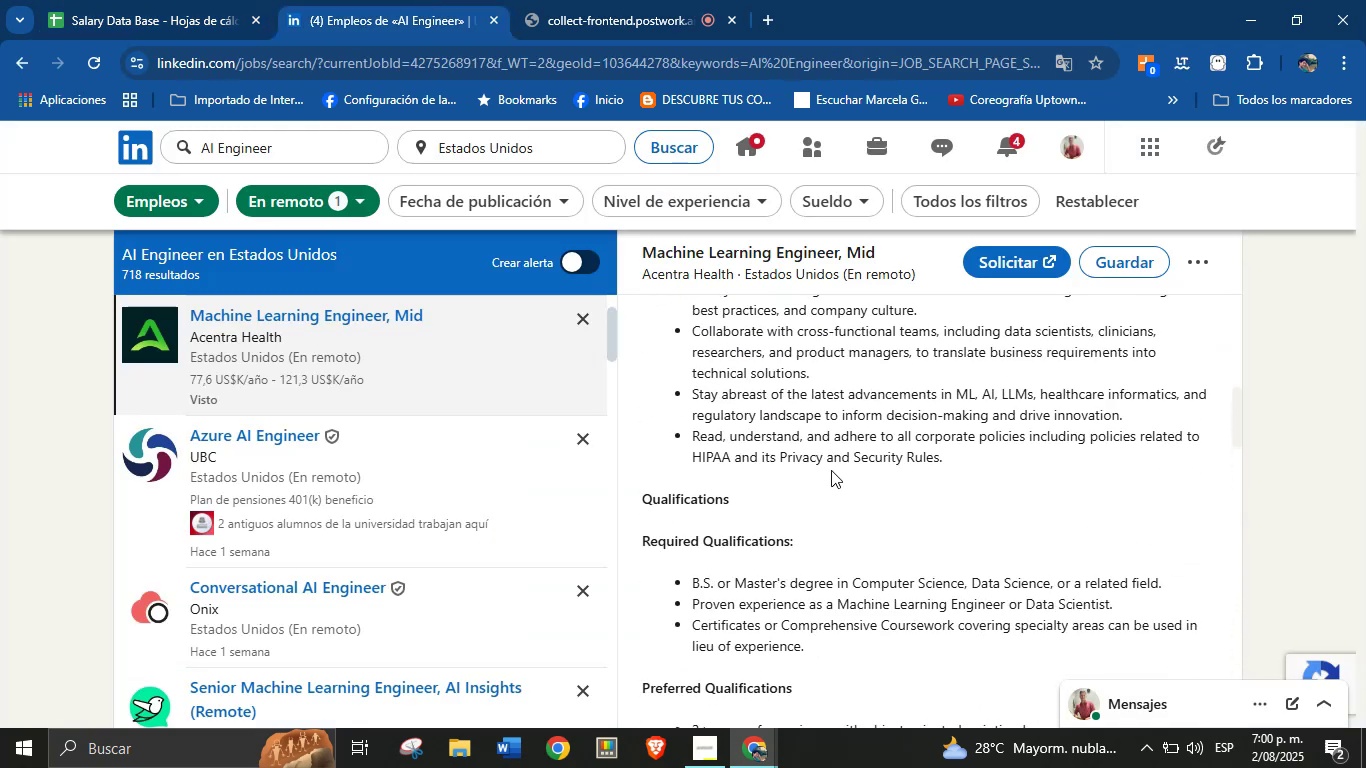 
scroll: coordinate [831, 470], scroll_direction: none, amount: 0.0
 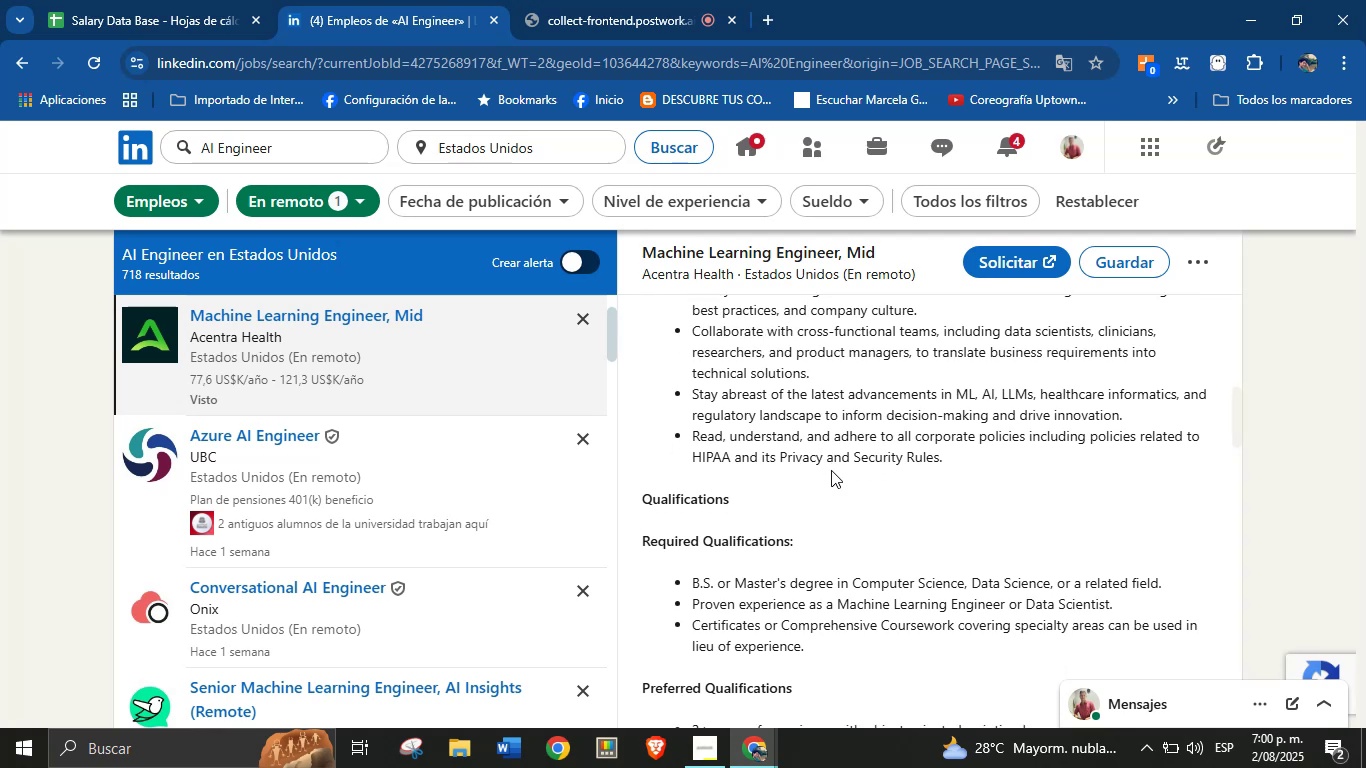 
scroll: coordinate [831, 475], scroll_direction: up, amount: 5.0
 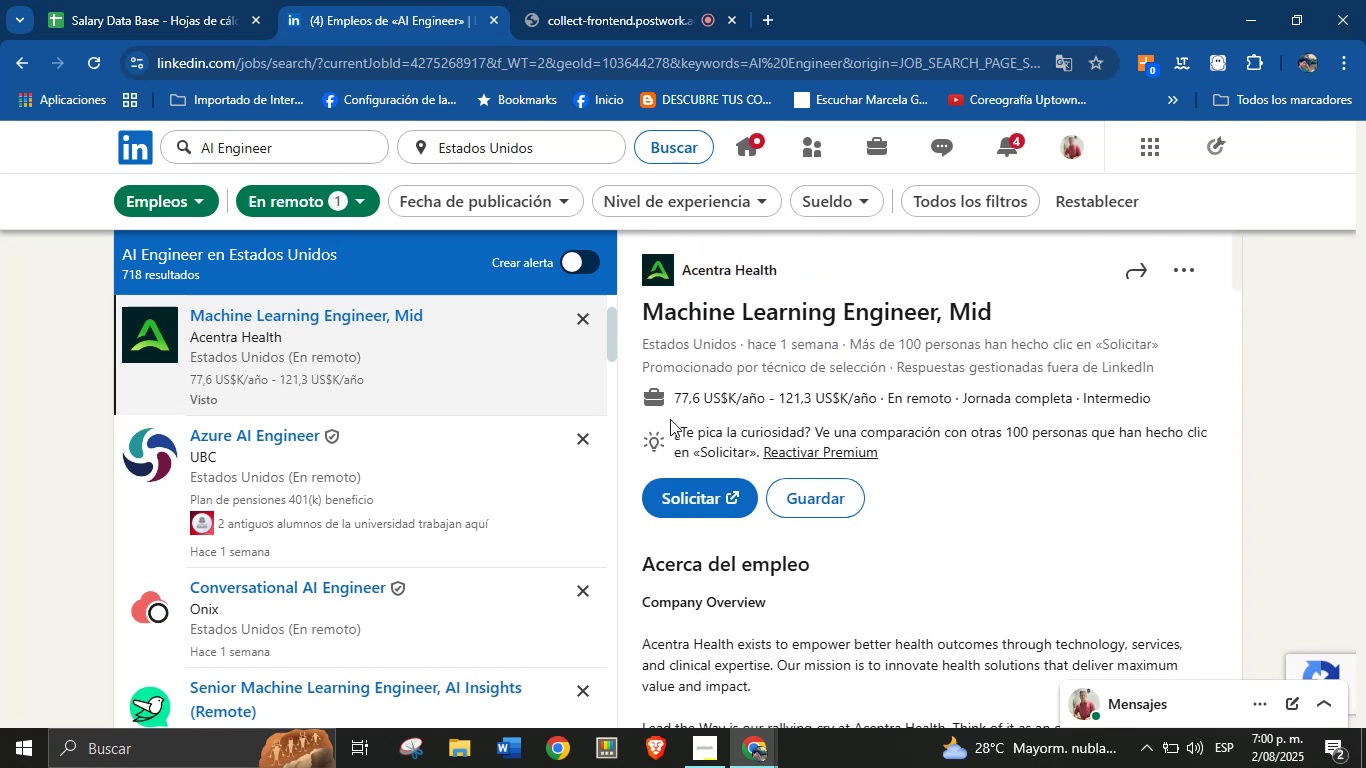 
left_click_drag(start_coordinate=[673, 400], to_coordinate=[882, 407])
 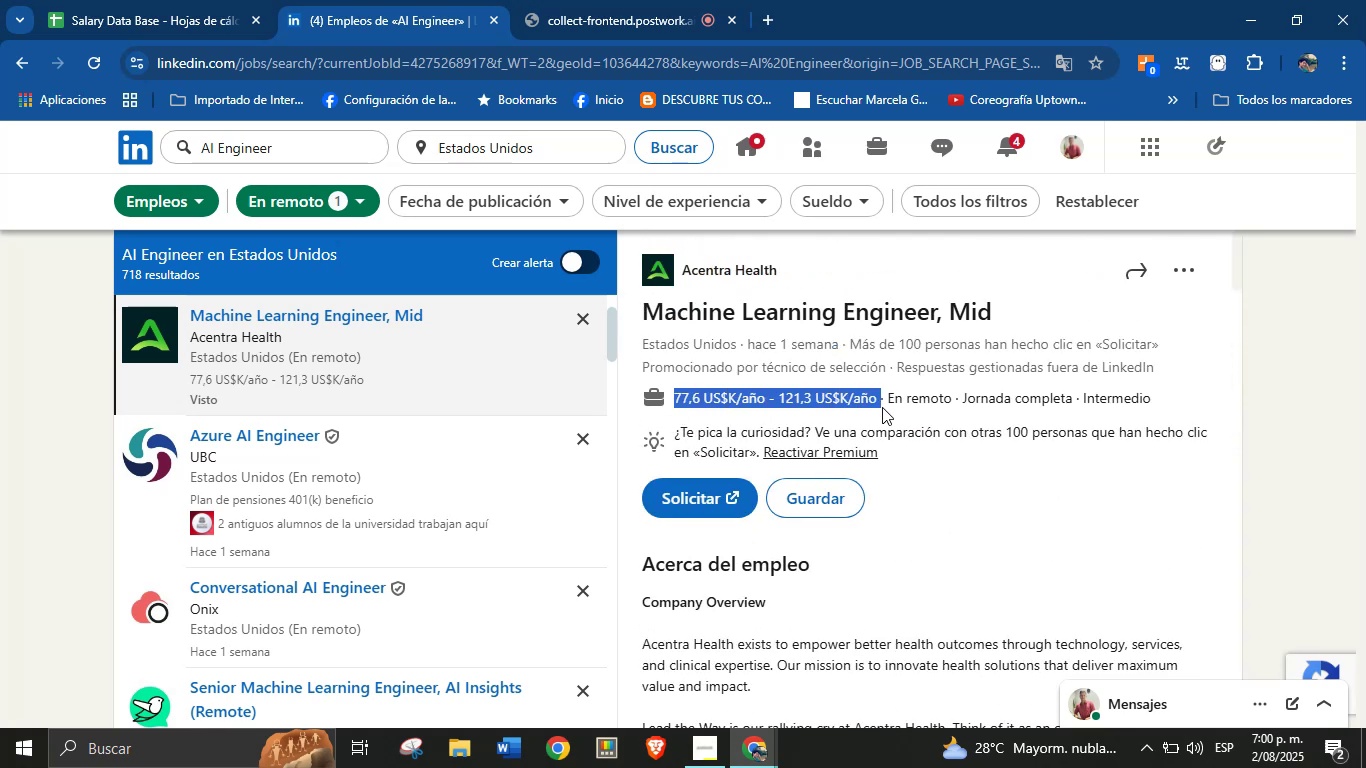 
key(Control+C)
 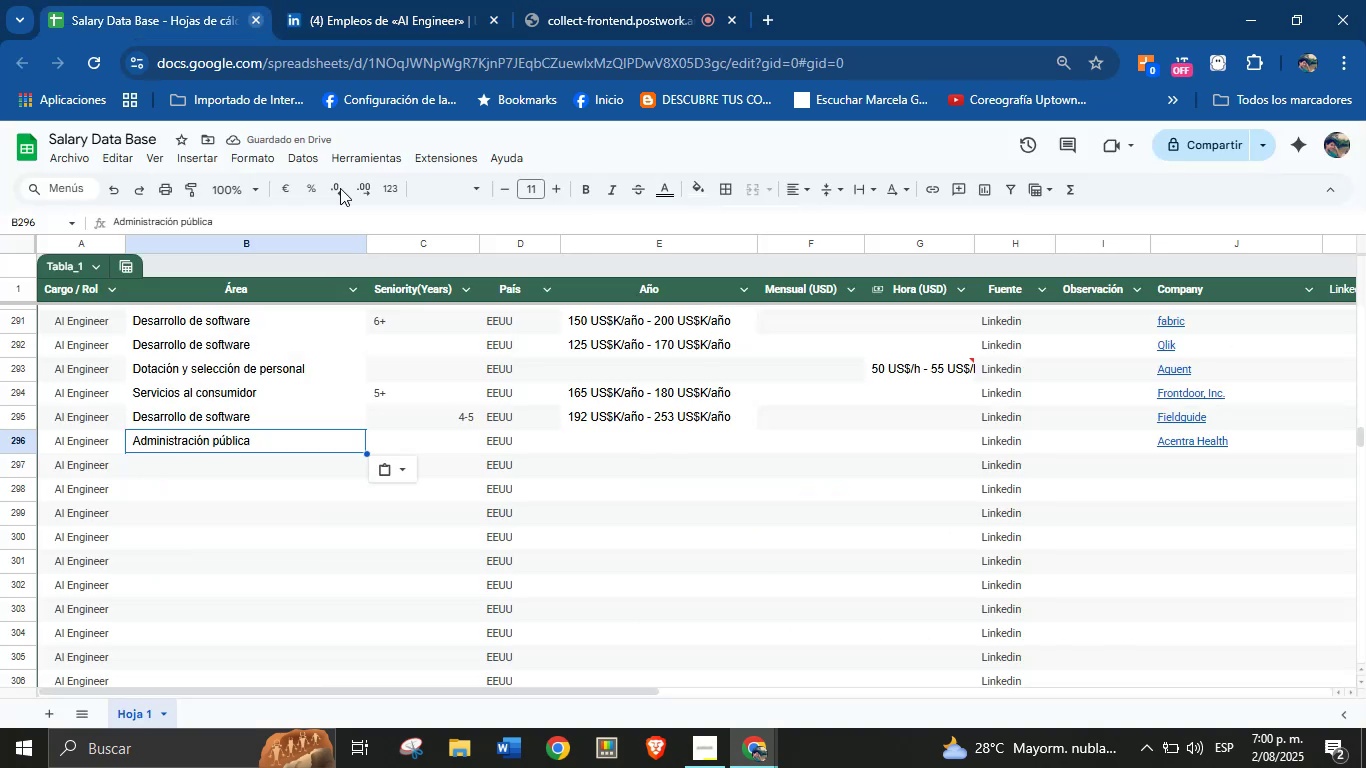 
left_click([603, 454])
 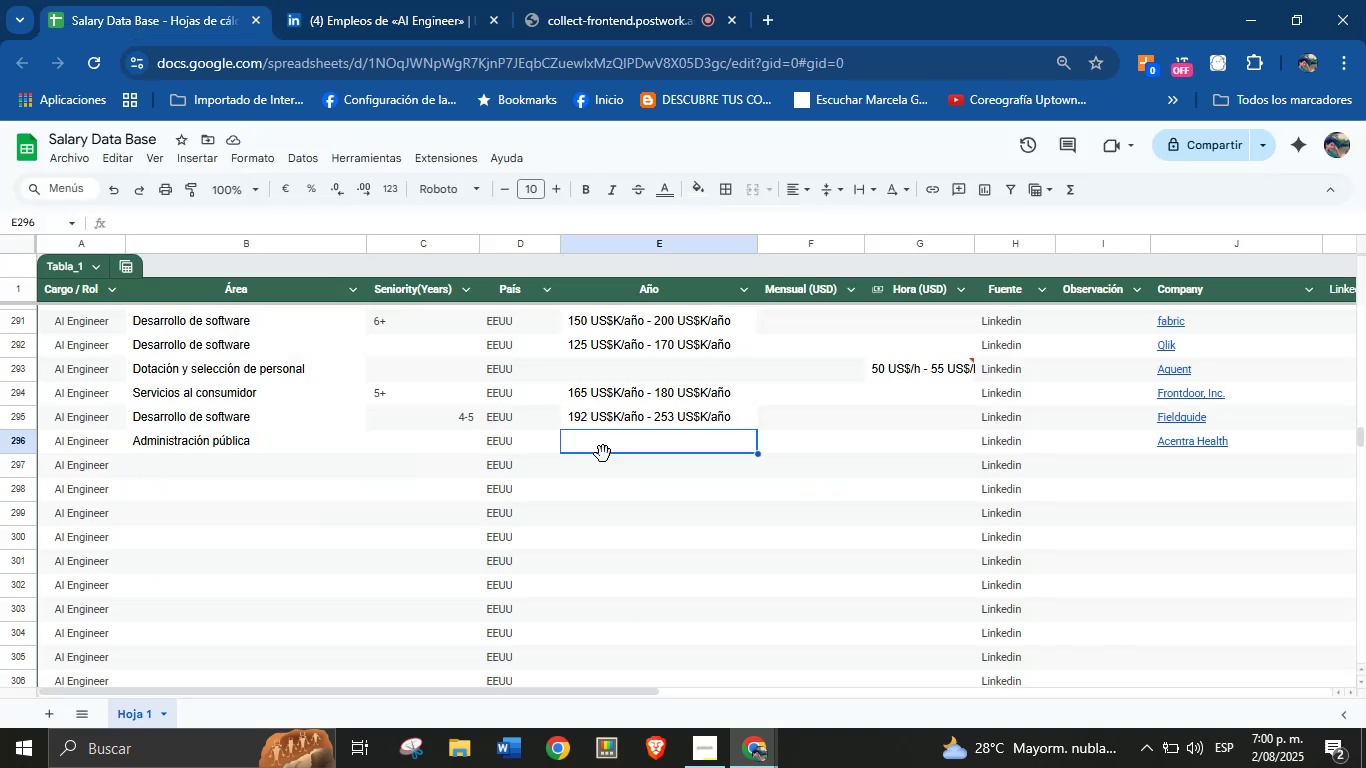 
key(Control+V)
 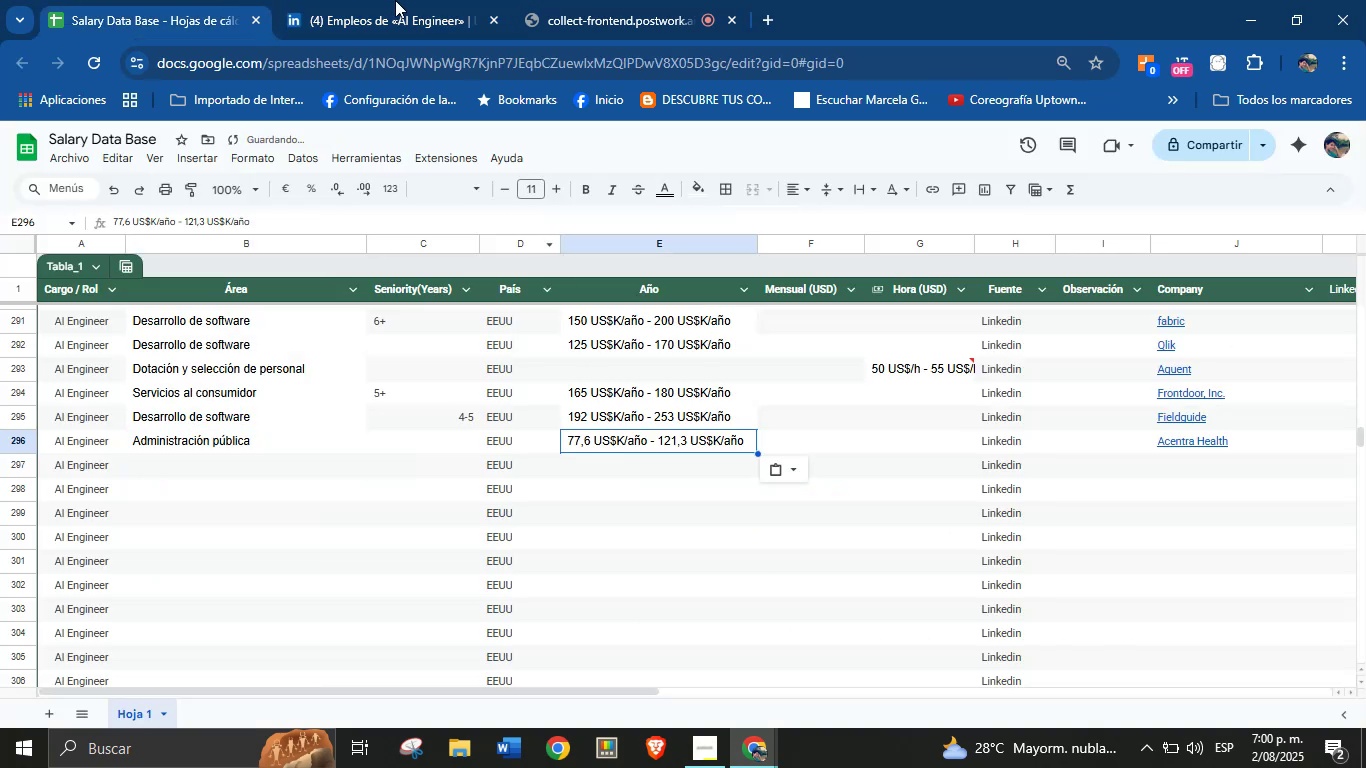 
left_click([378, 0])
 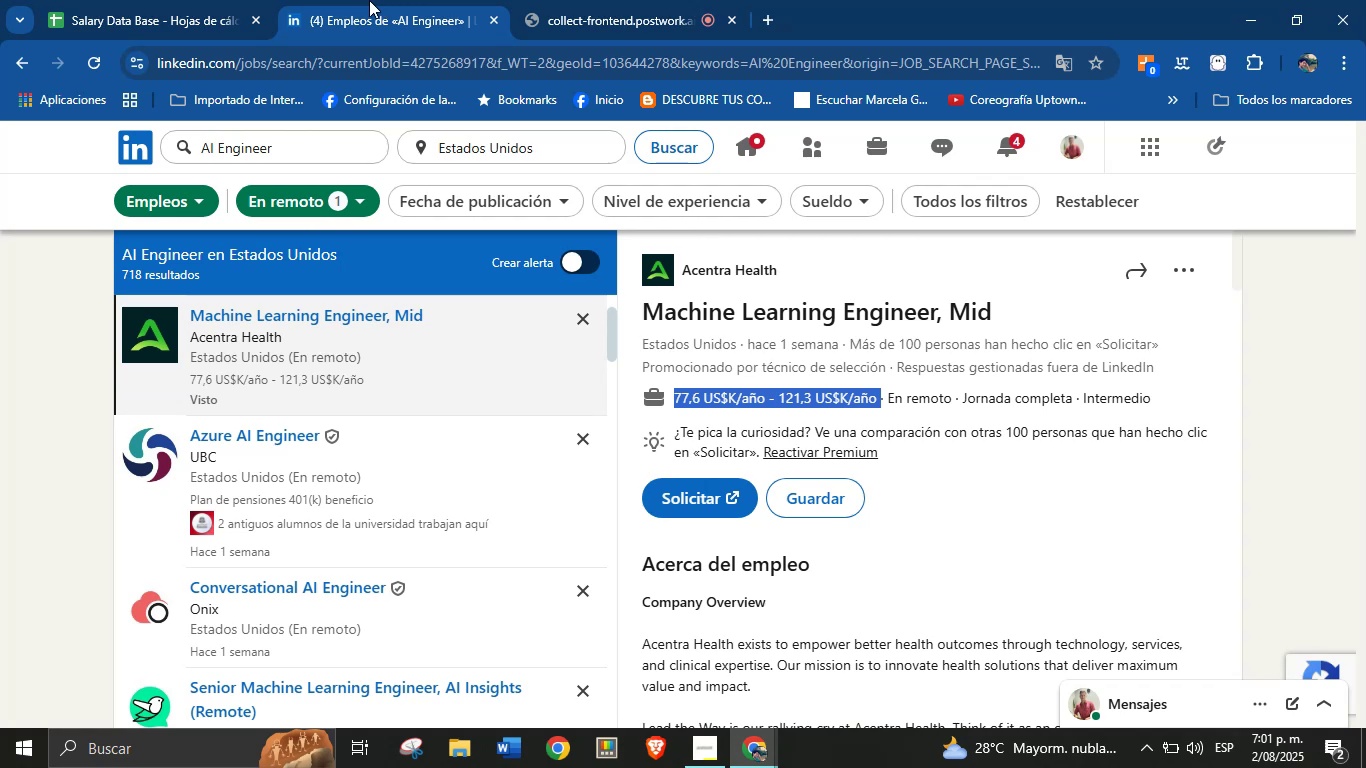 
left_click([657, 0])
 